 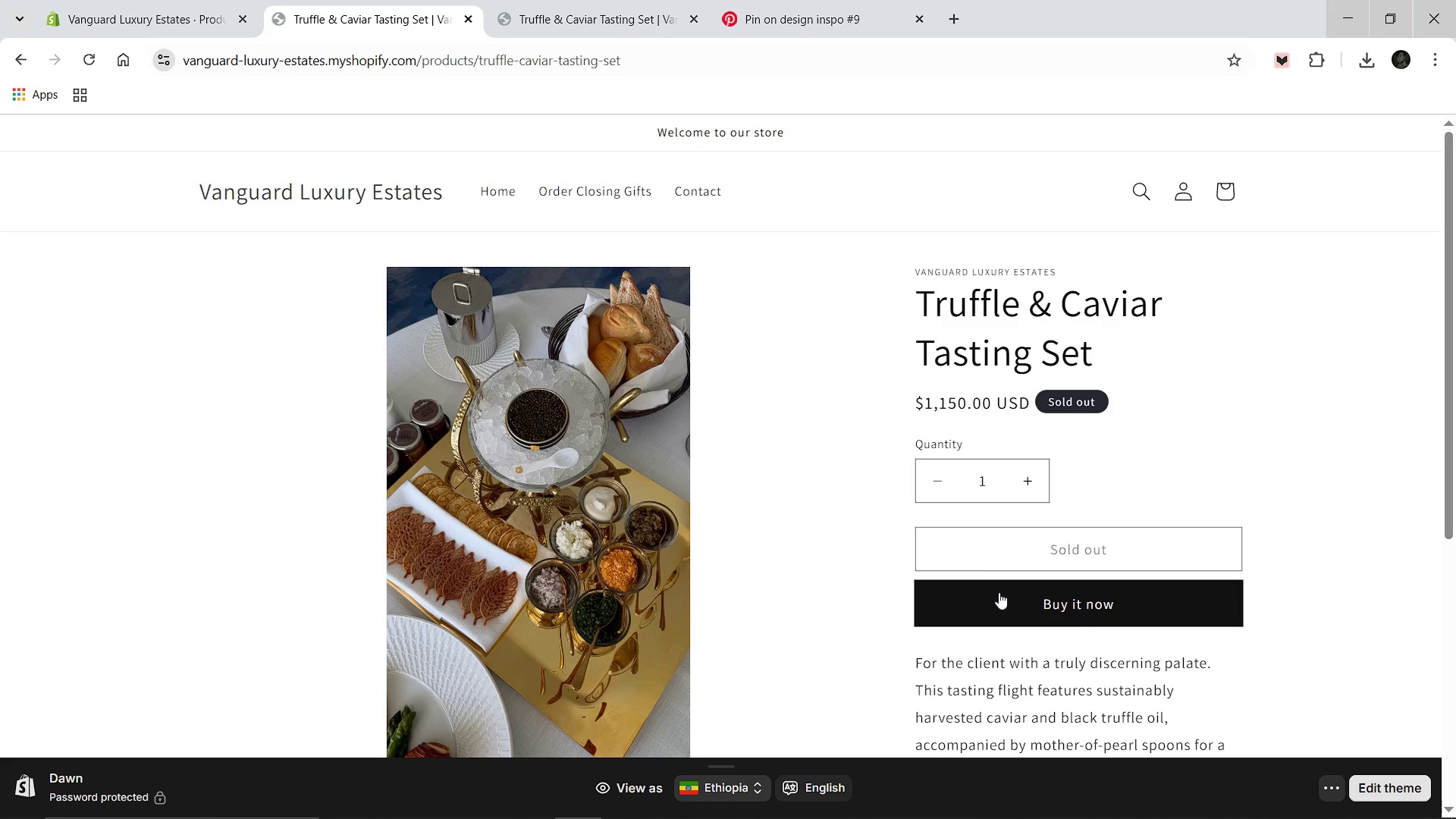 
left_click([999, 592])
 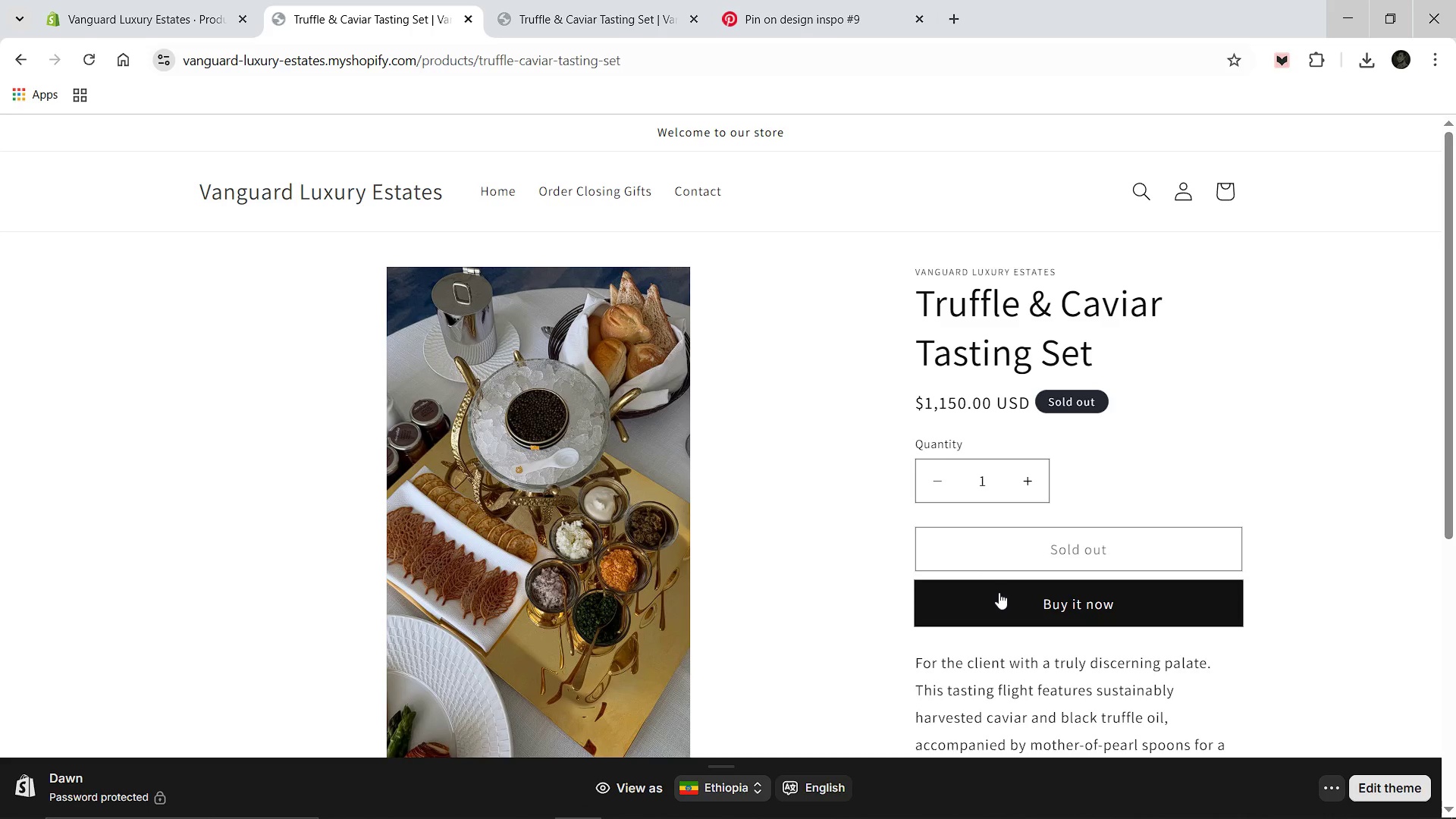 
left_click([999, 592])
 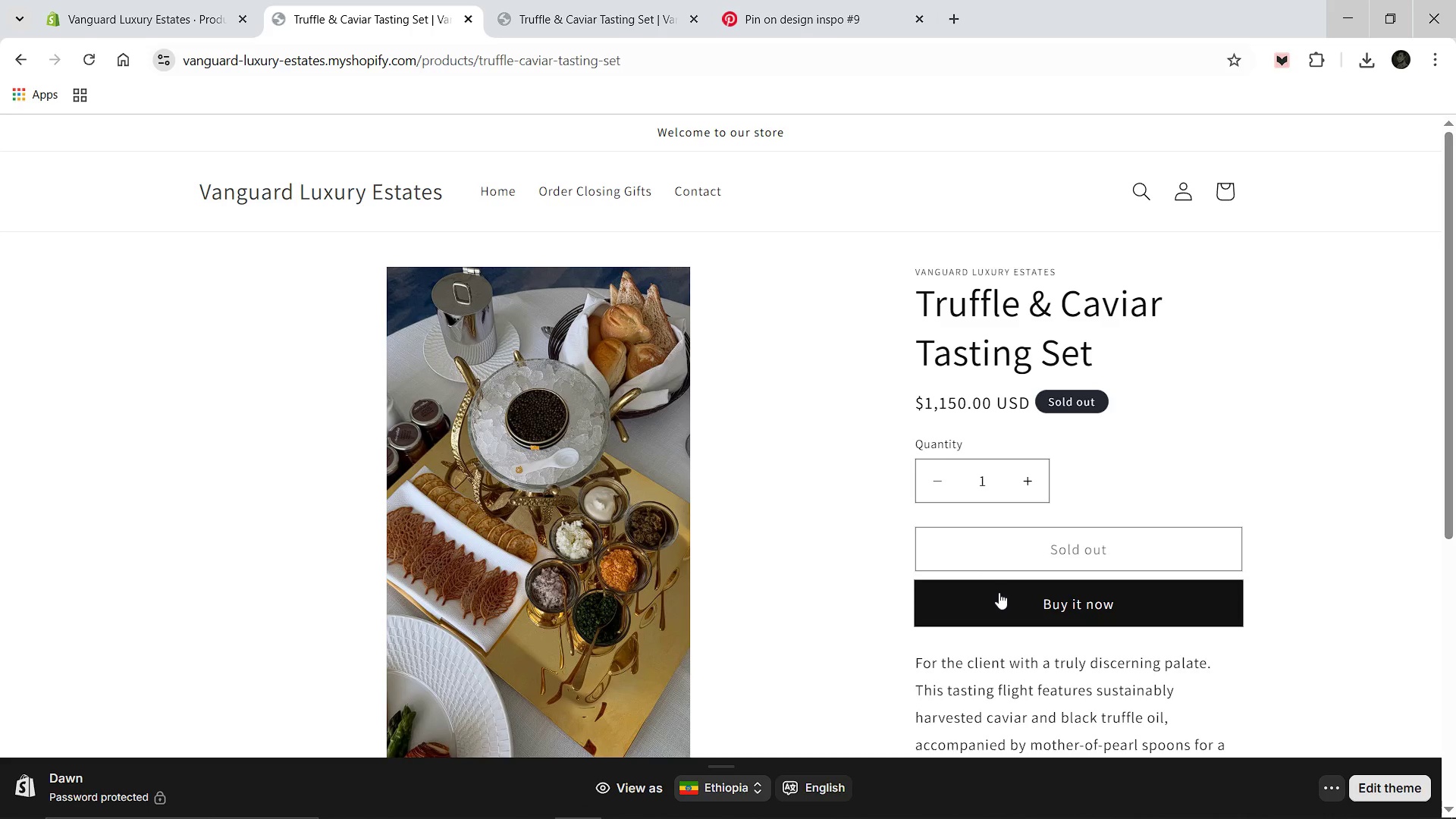 
double_click([999, 592])
 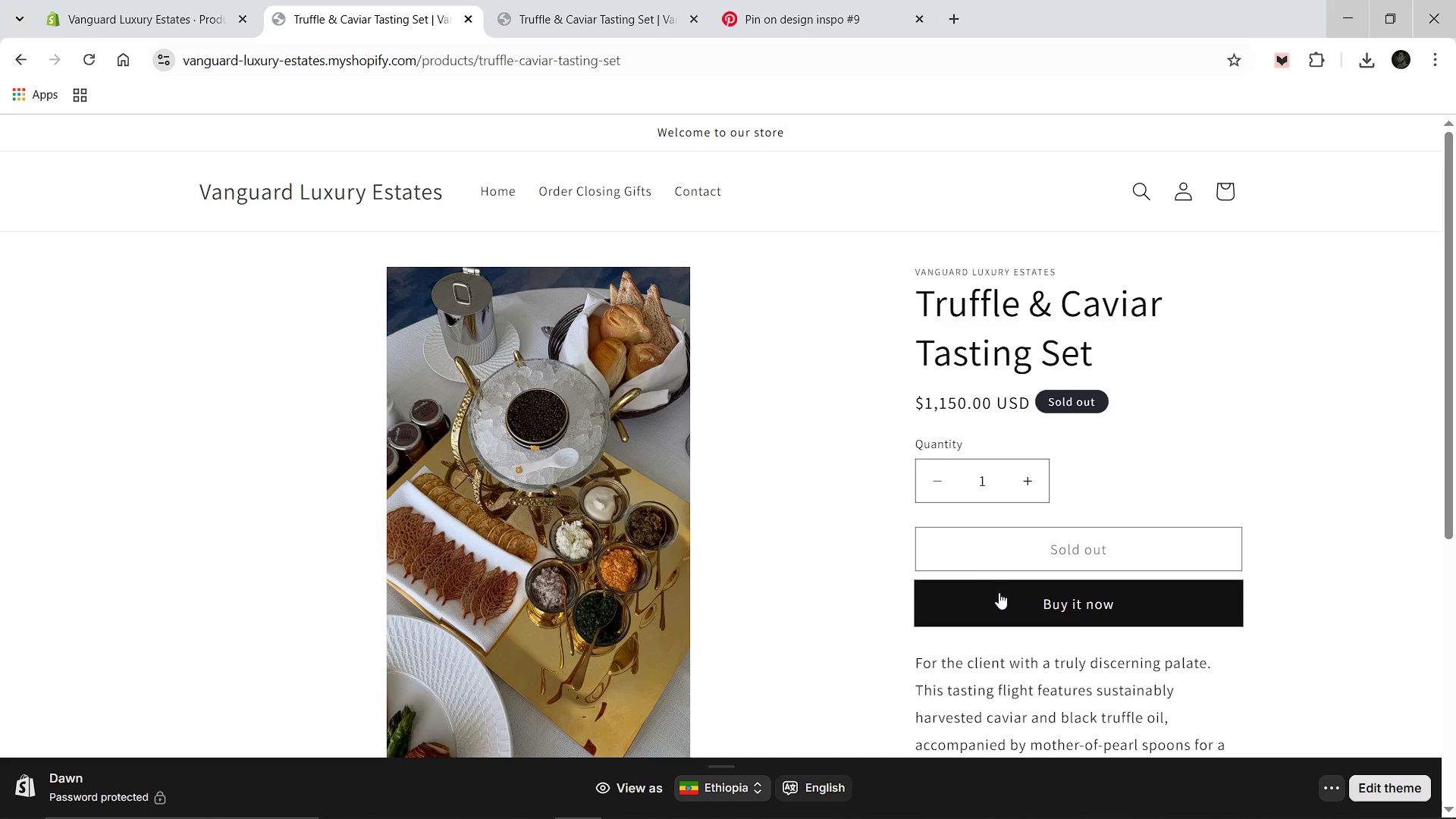 
triple_click([999, 592])
 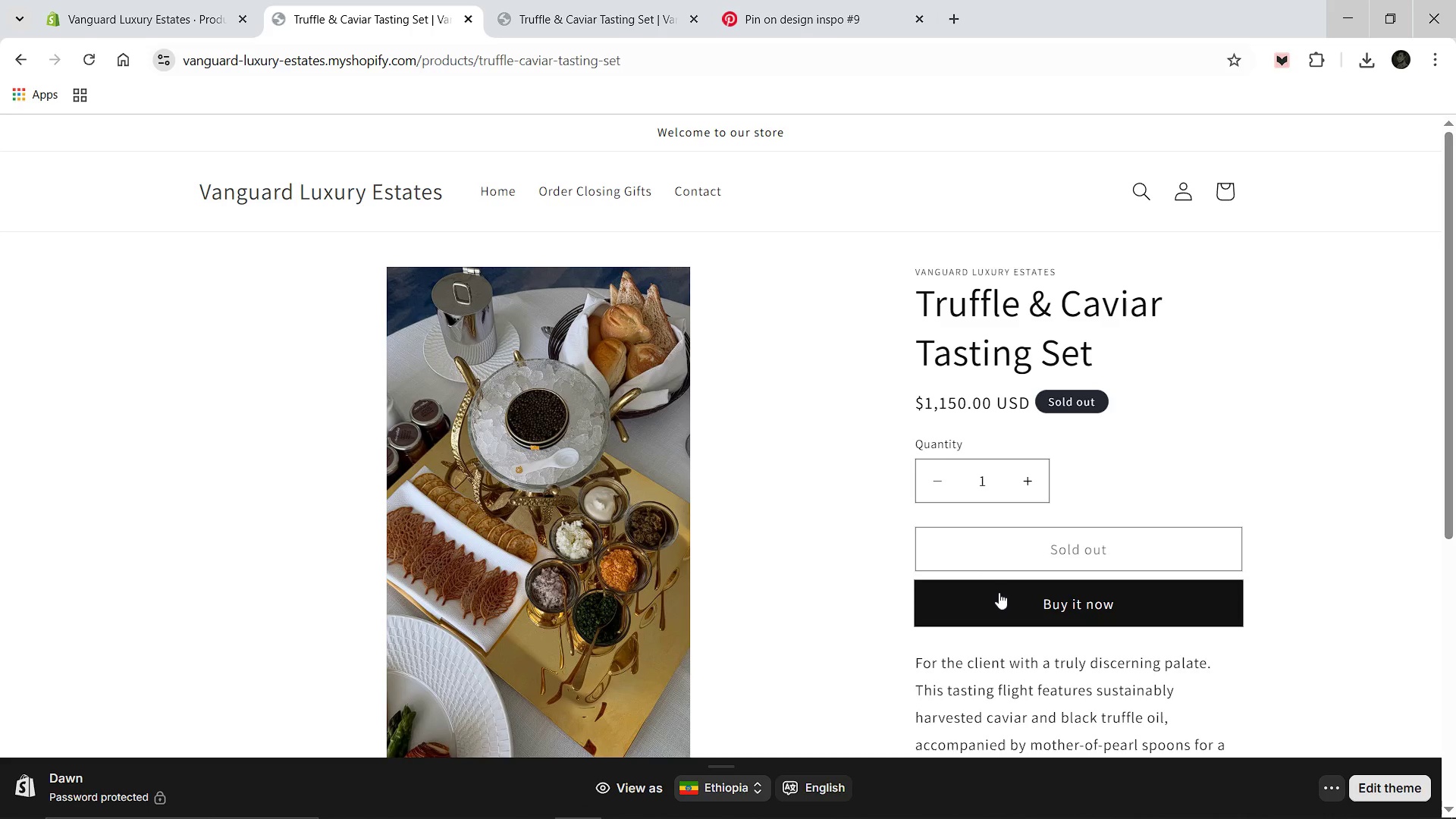 
triple_click([999, 592])
 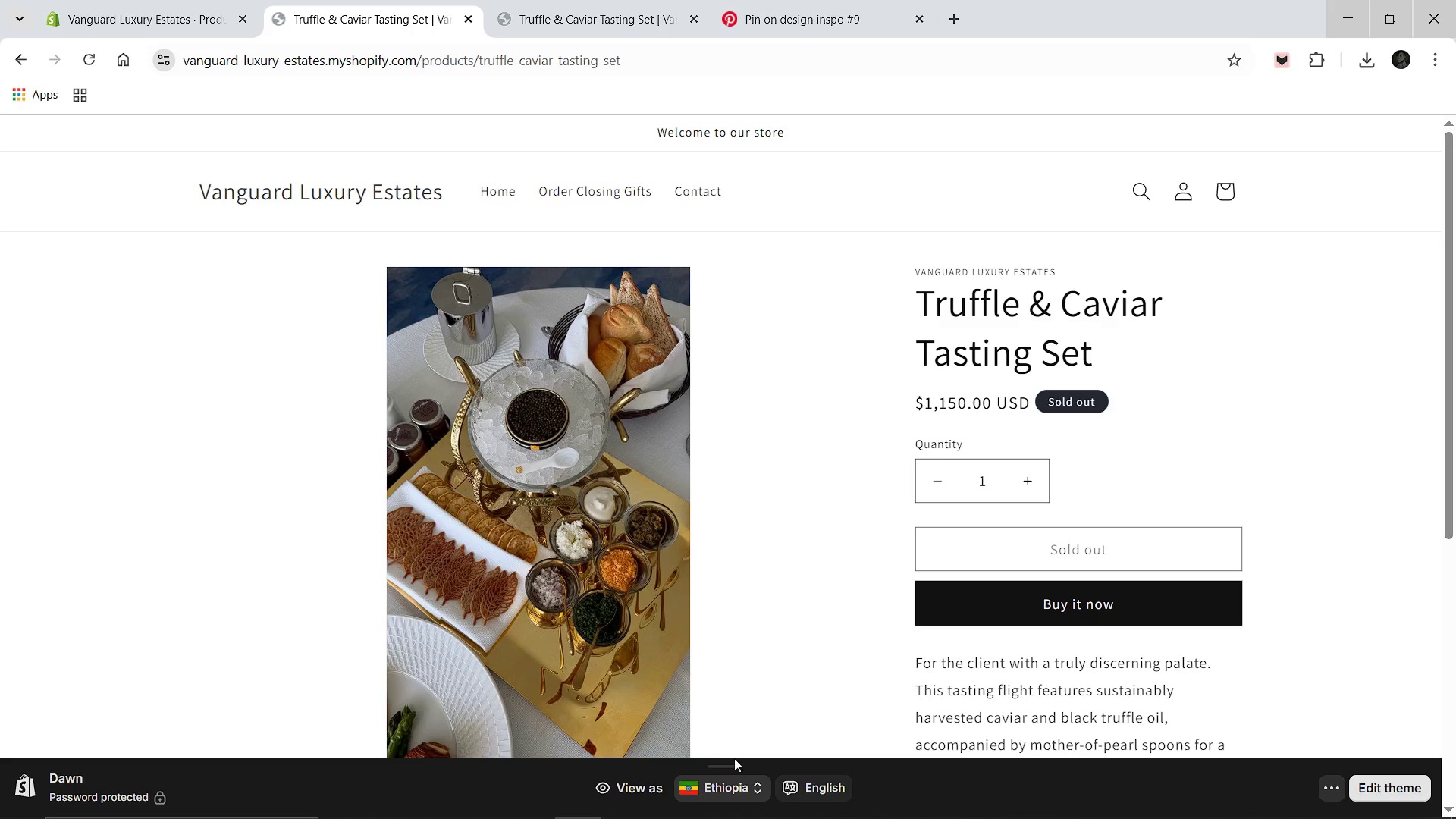 
left_click([746, 795])
 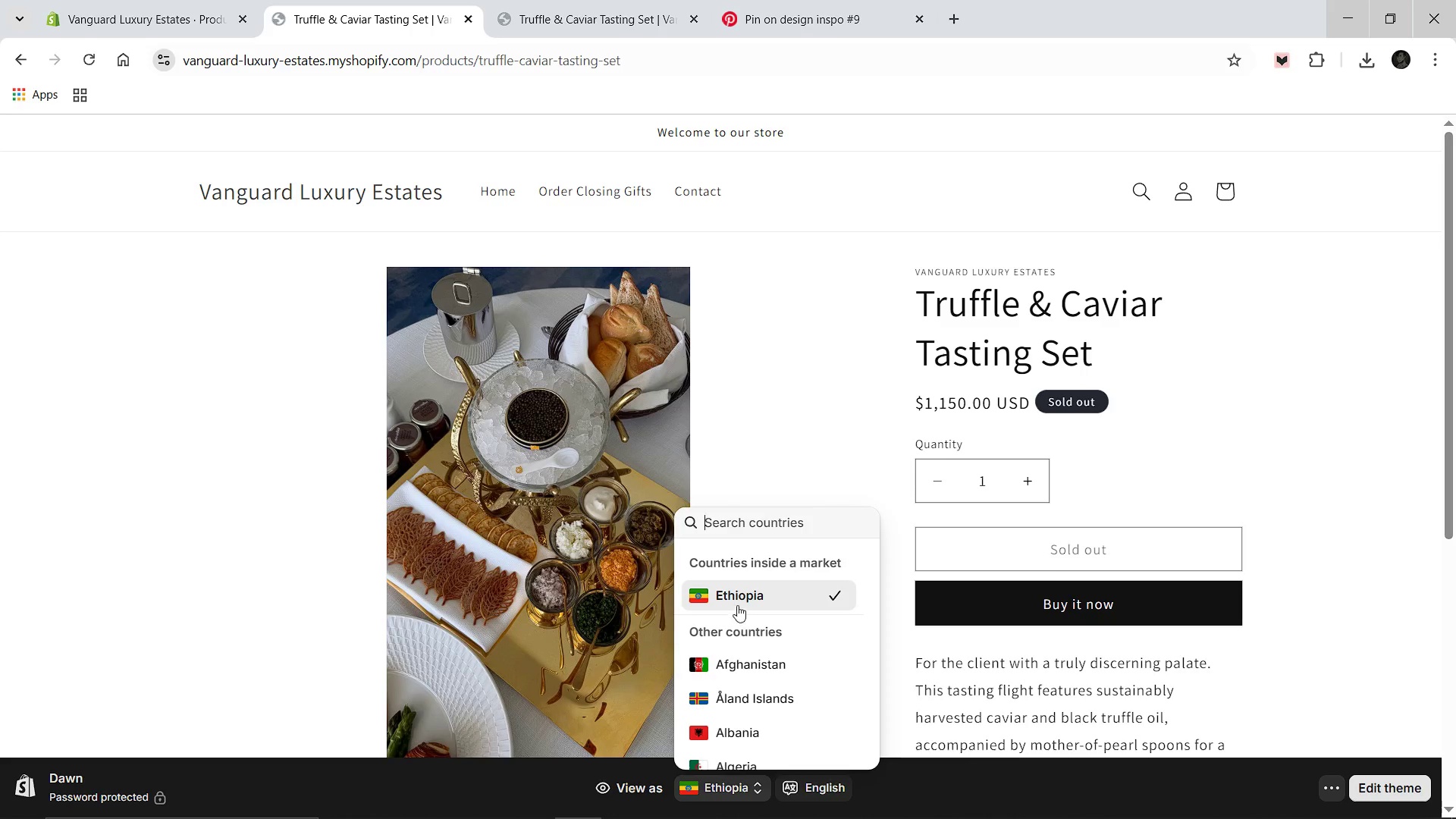 
left_click([737, 595])
 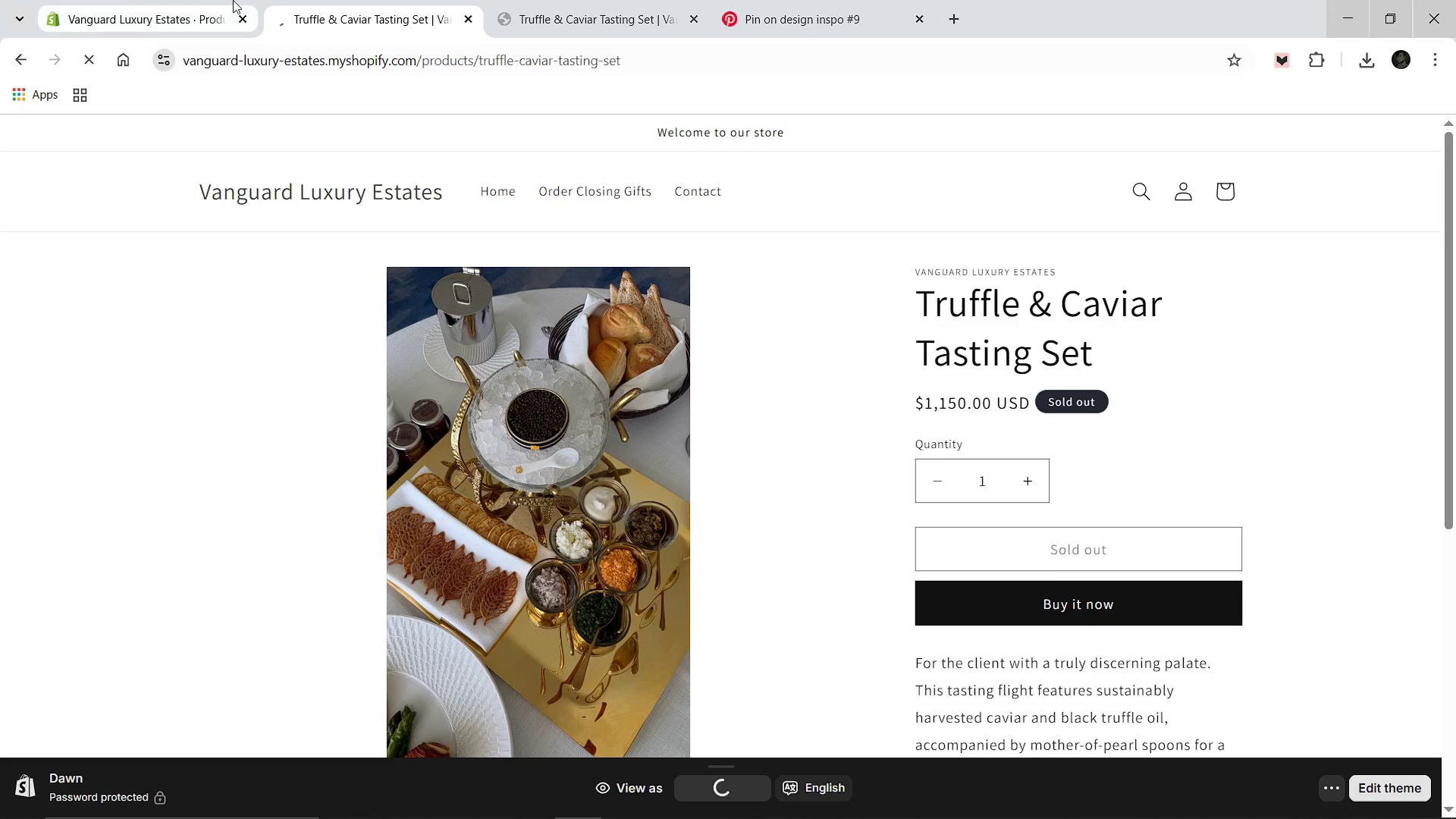 
left_click([112, 0])
 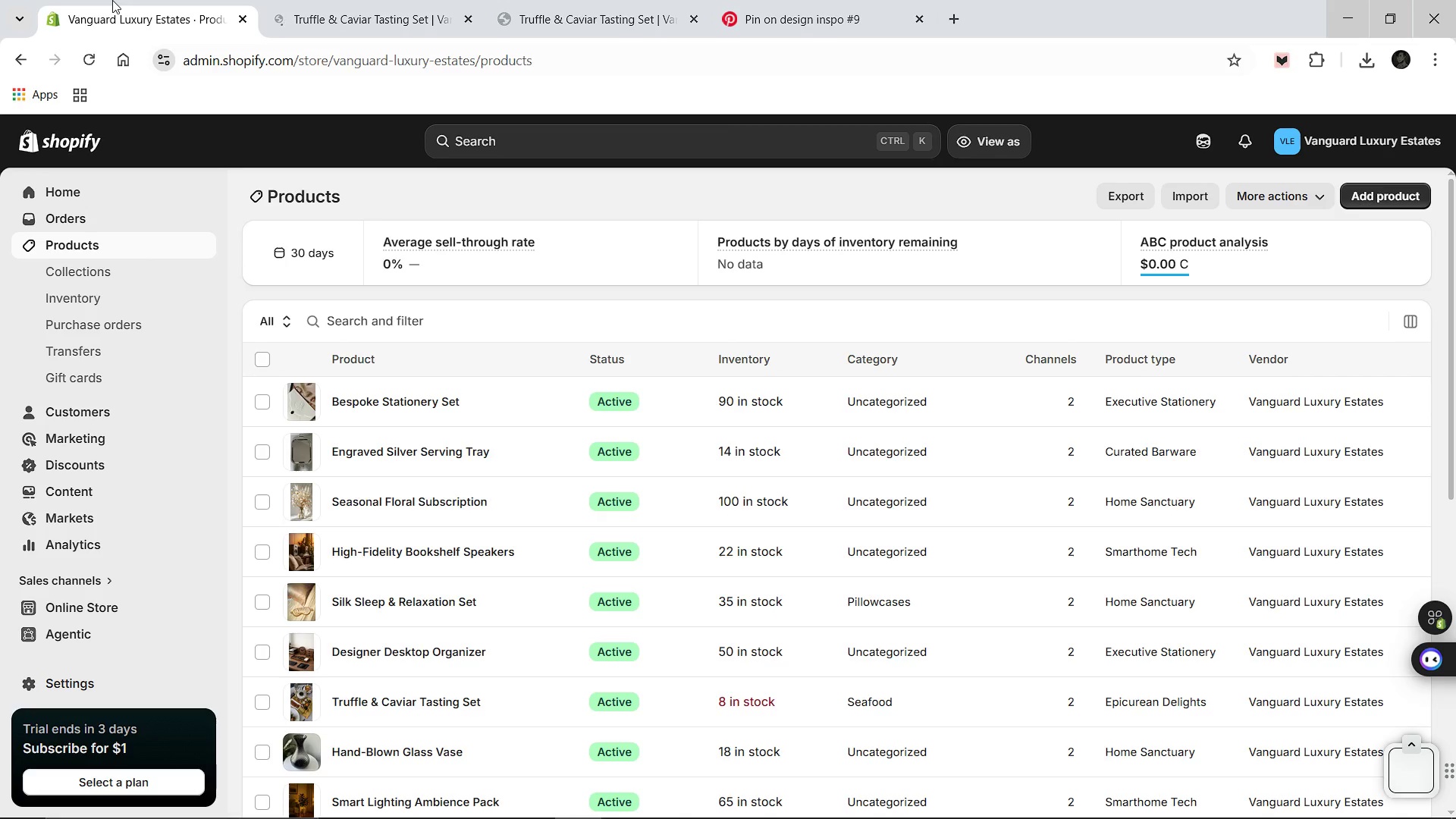 
wait(8.86)
 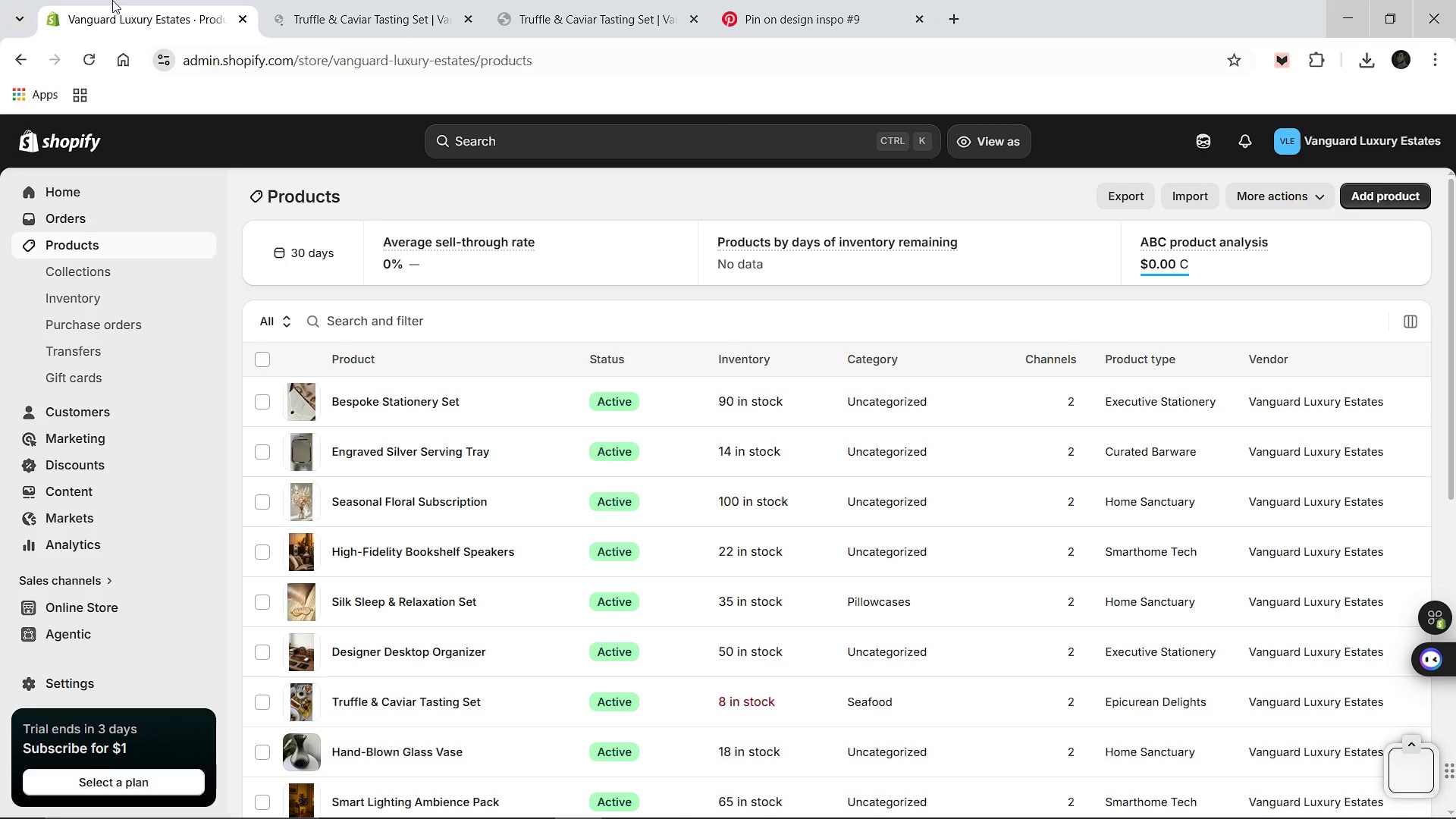 
left_click([64, 196])
 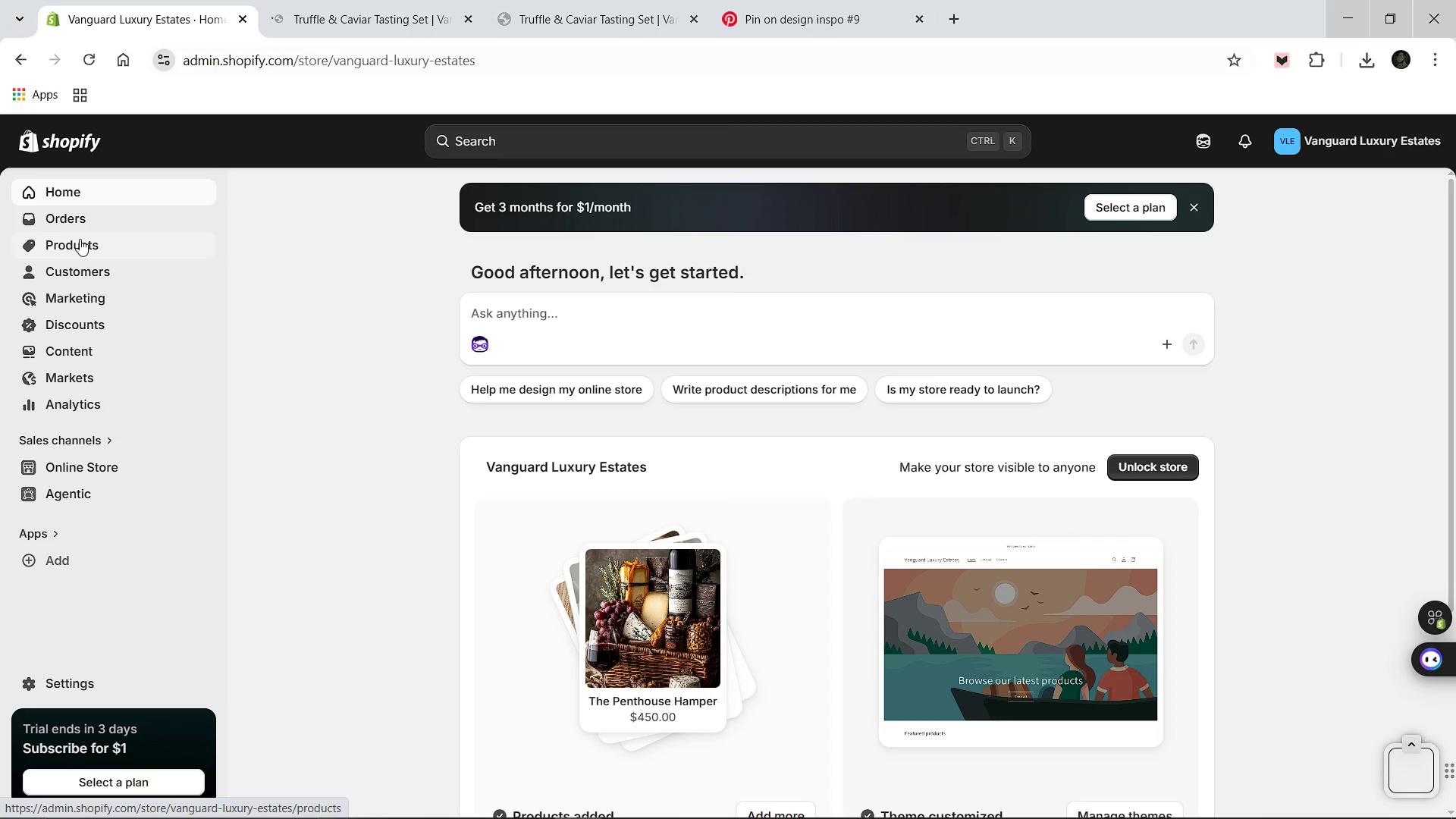 
wait(12.28)
 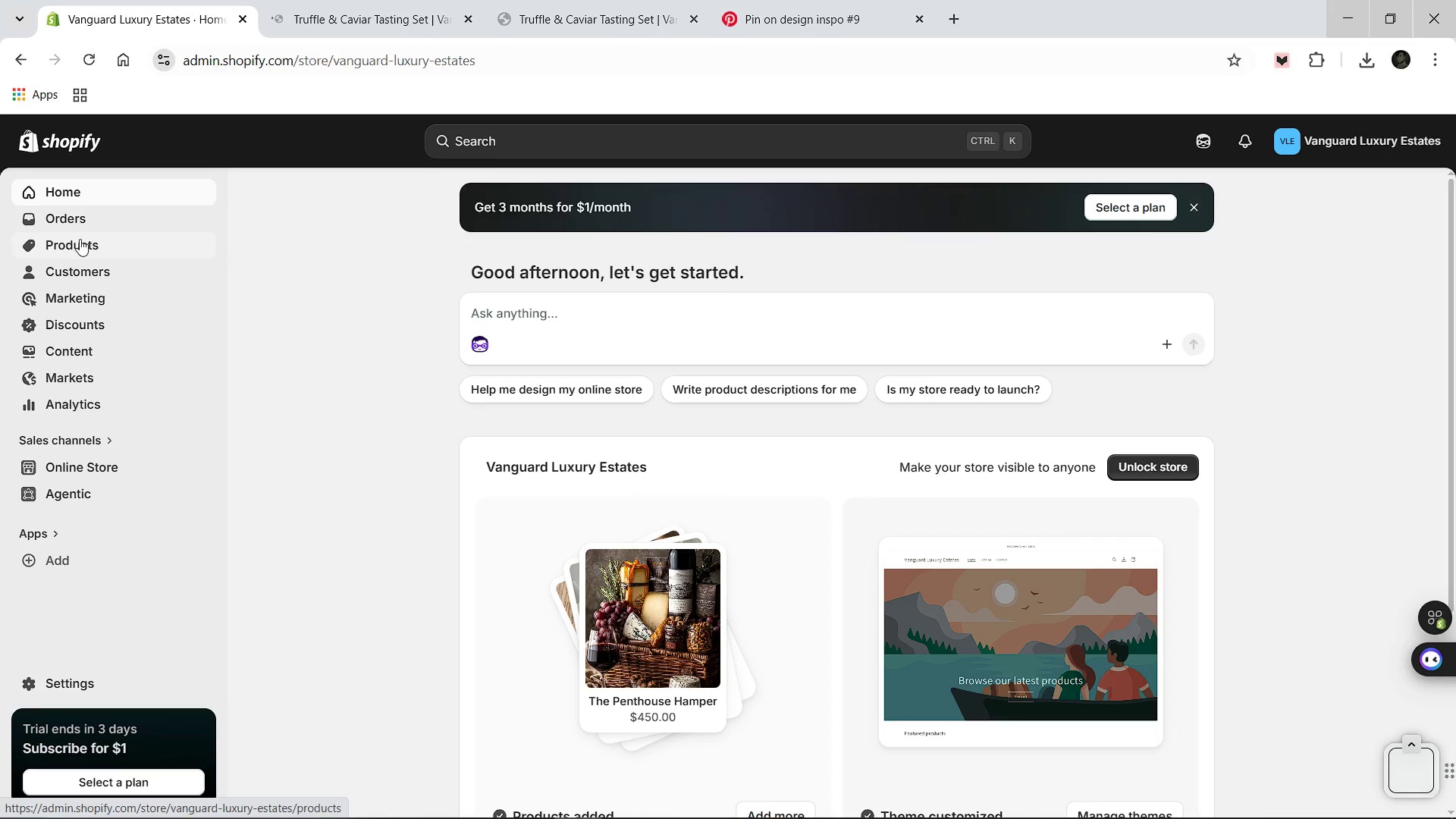 
left_click([74, 381])
 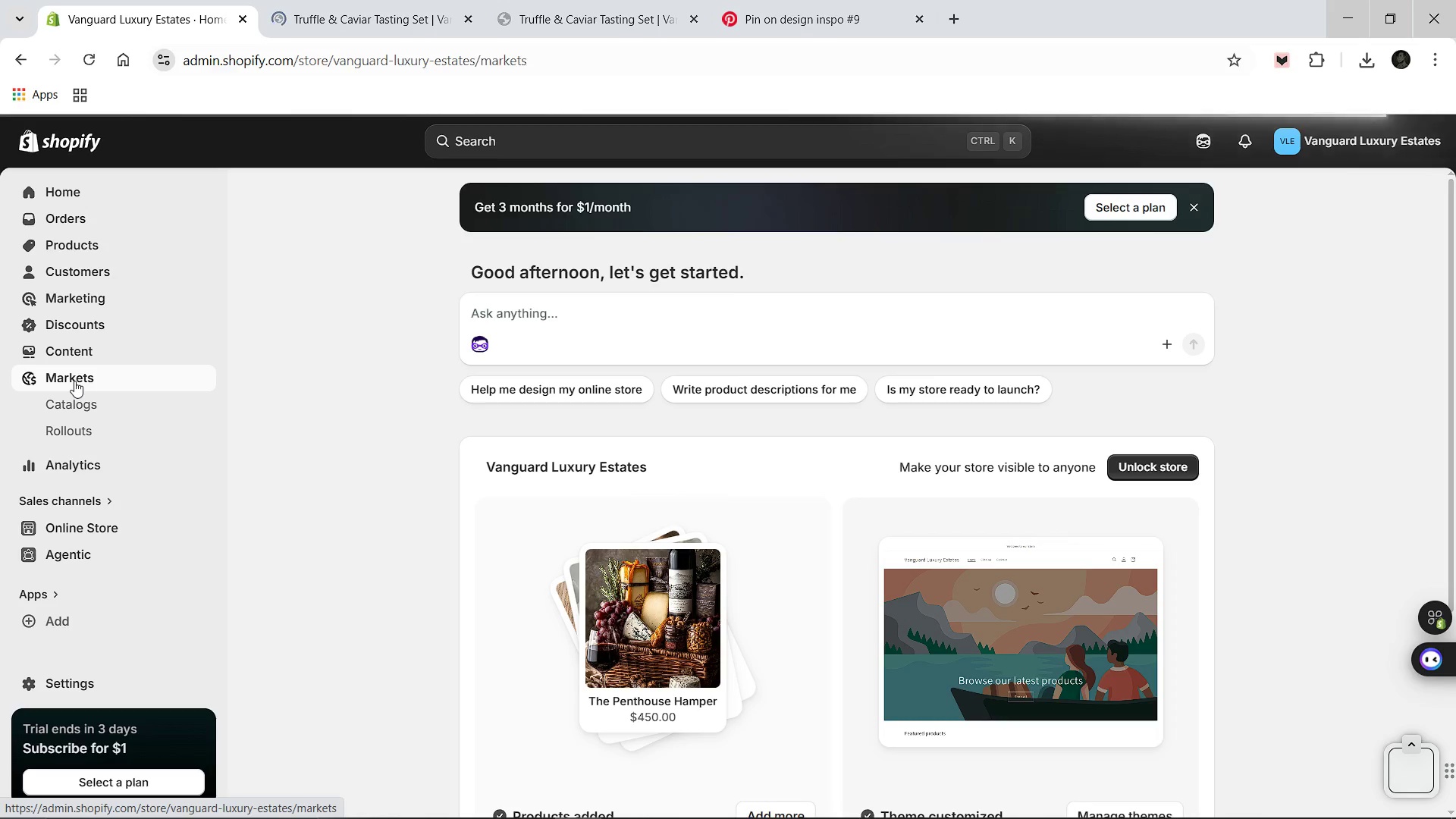 
wait(12.42)
 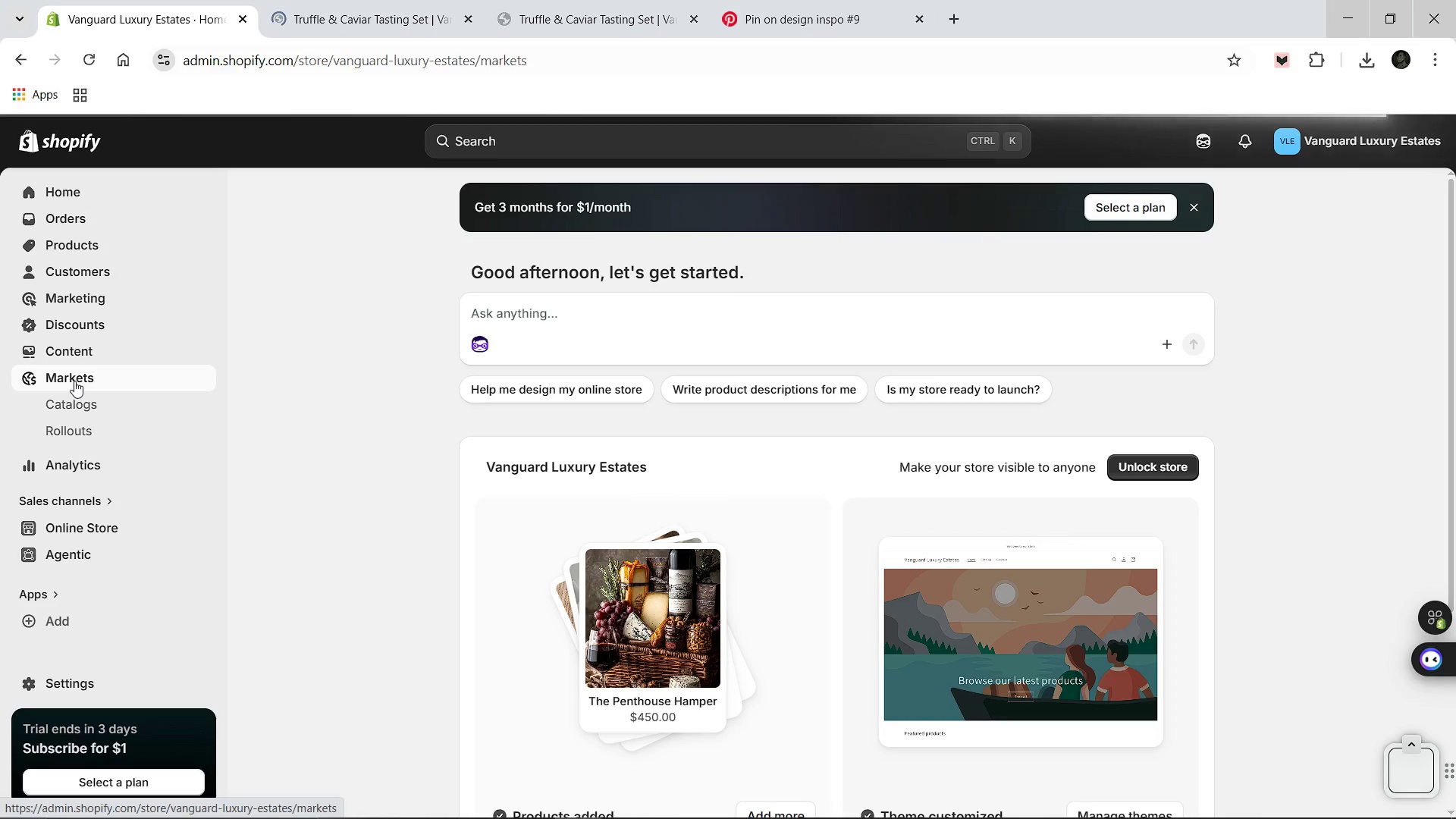 
left_click([296, 318])
 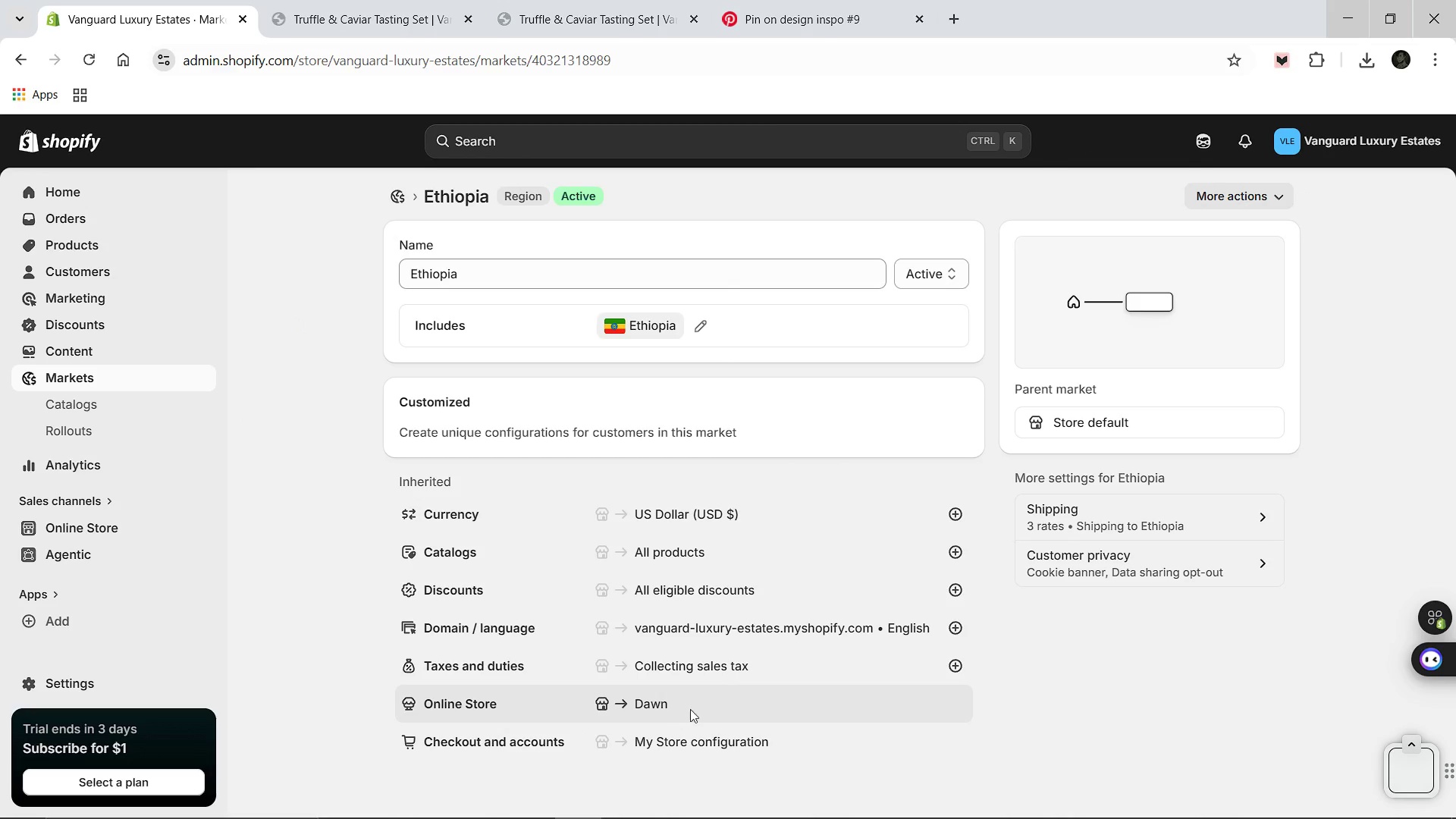 
wait(13.41)
 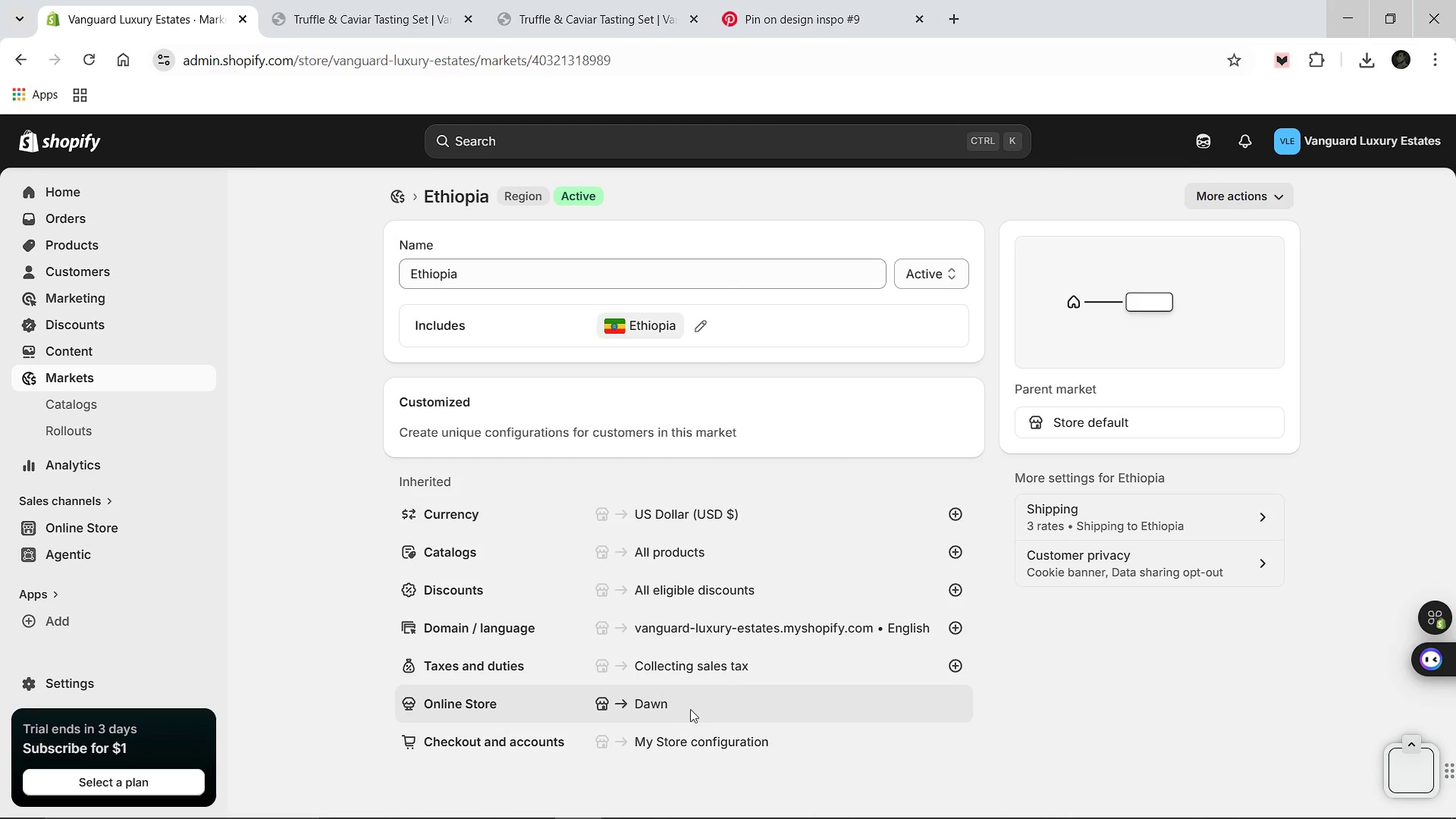 
left_click([1129, 517])
 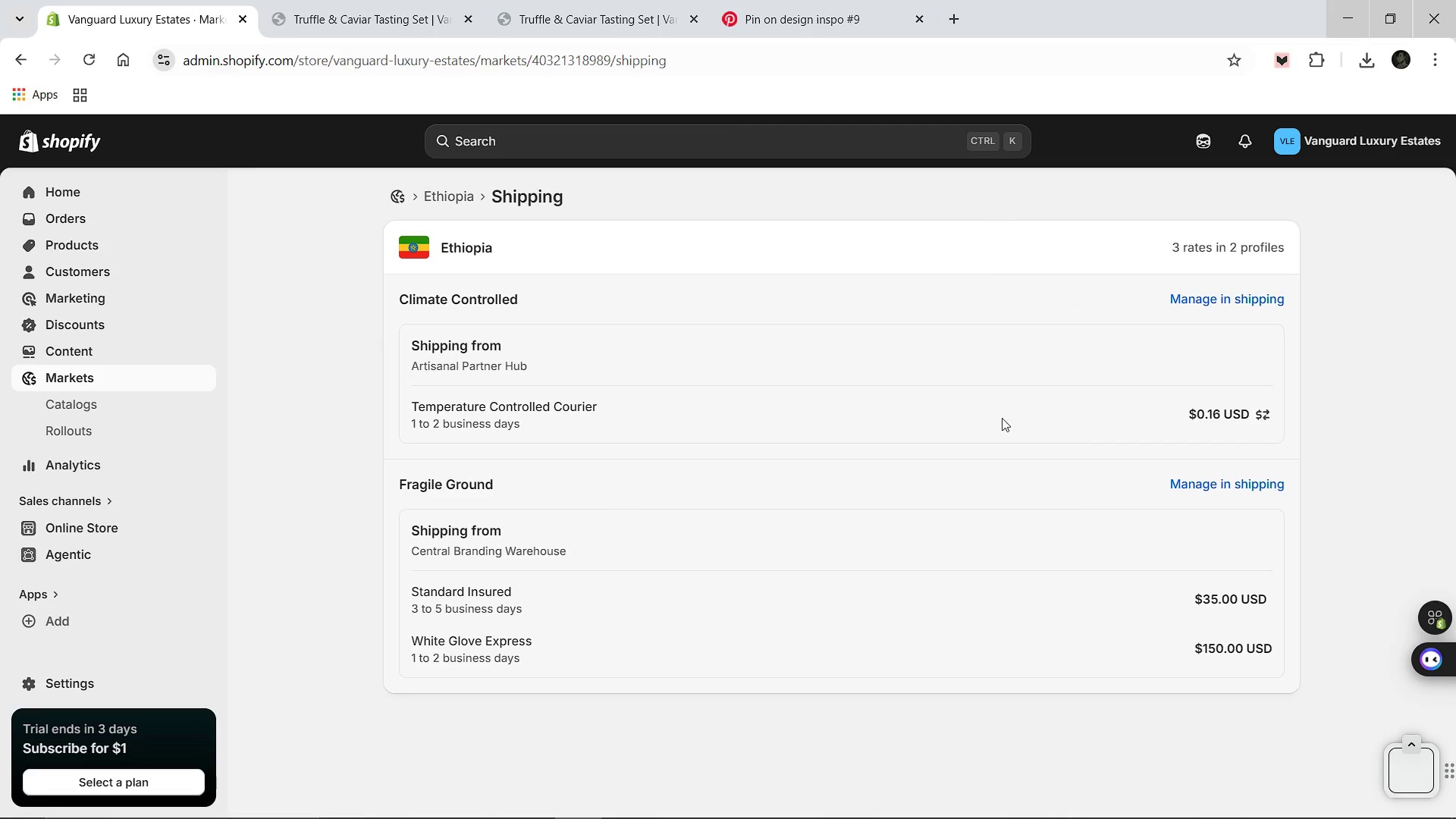 
wait(5.33)
 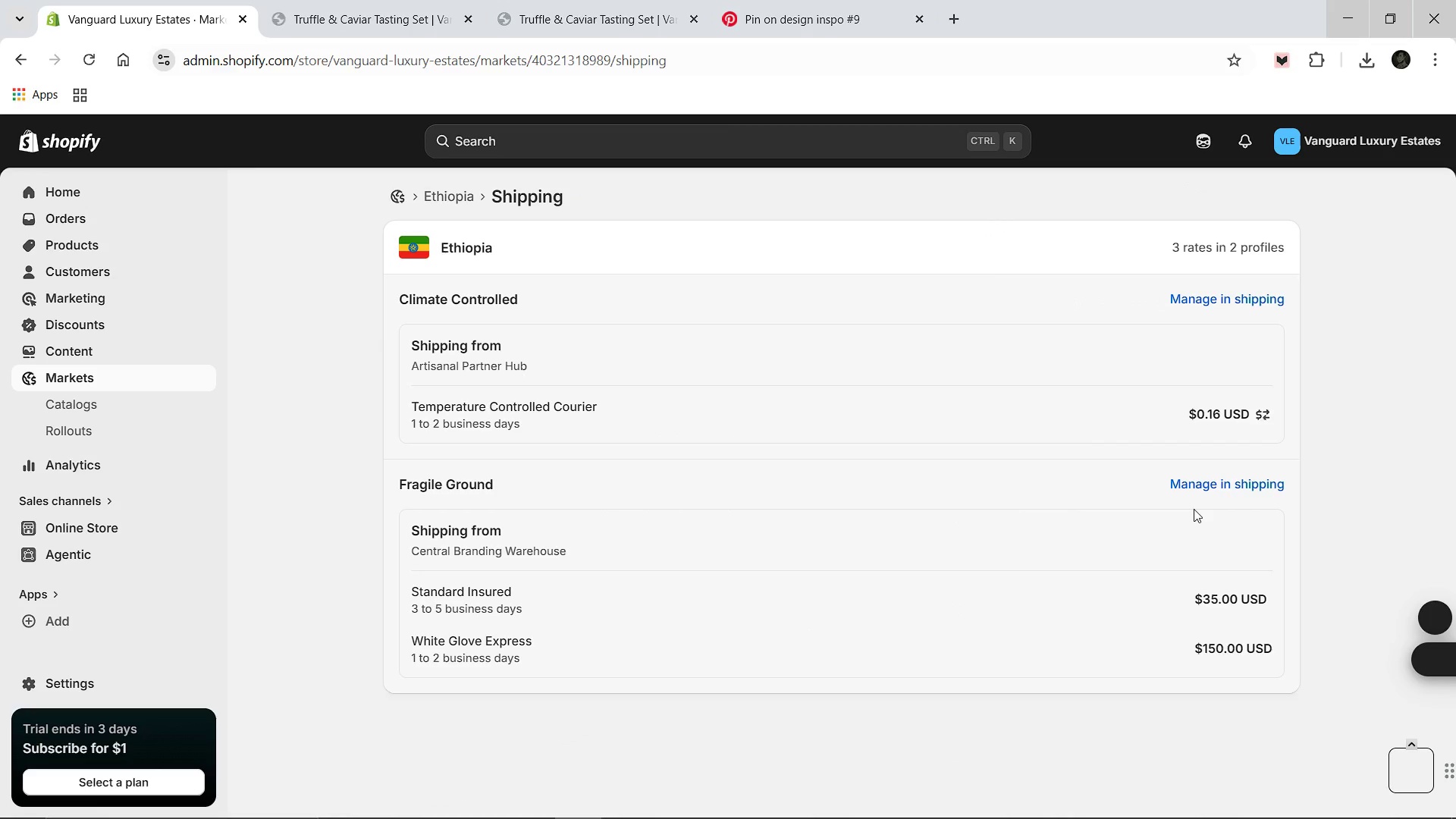 
left_click([744, 423])
 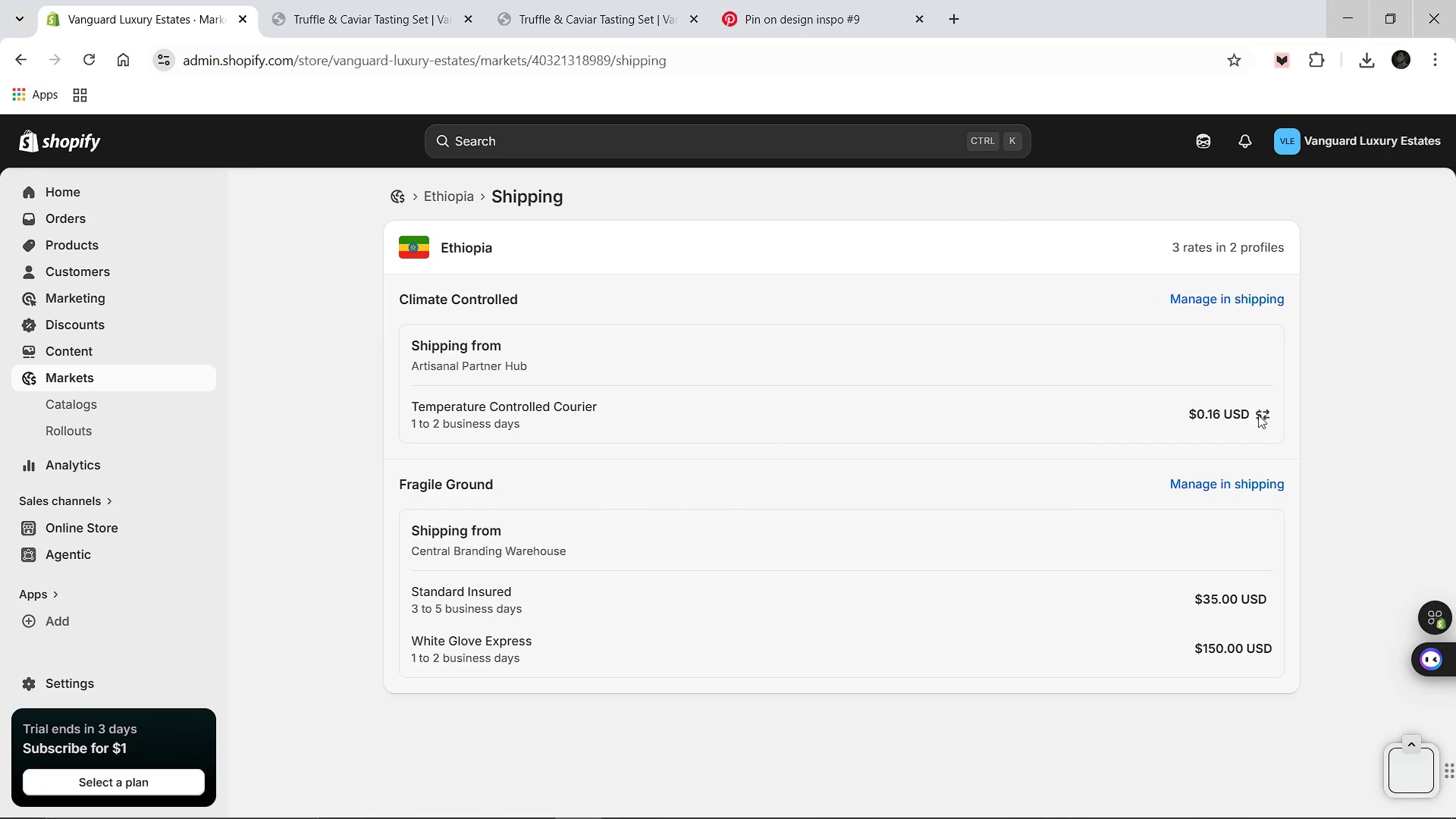 
left_click([1231, 485])
 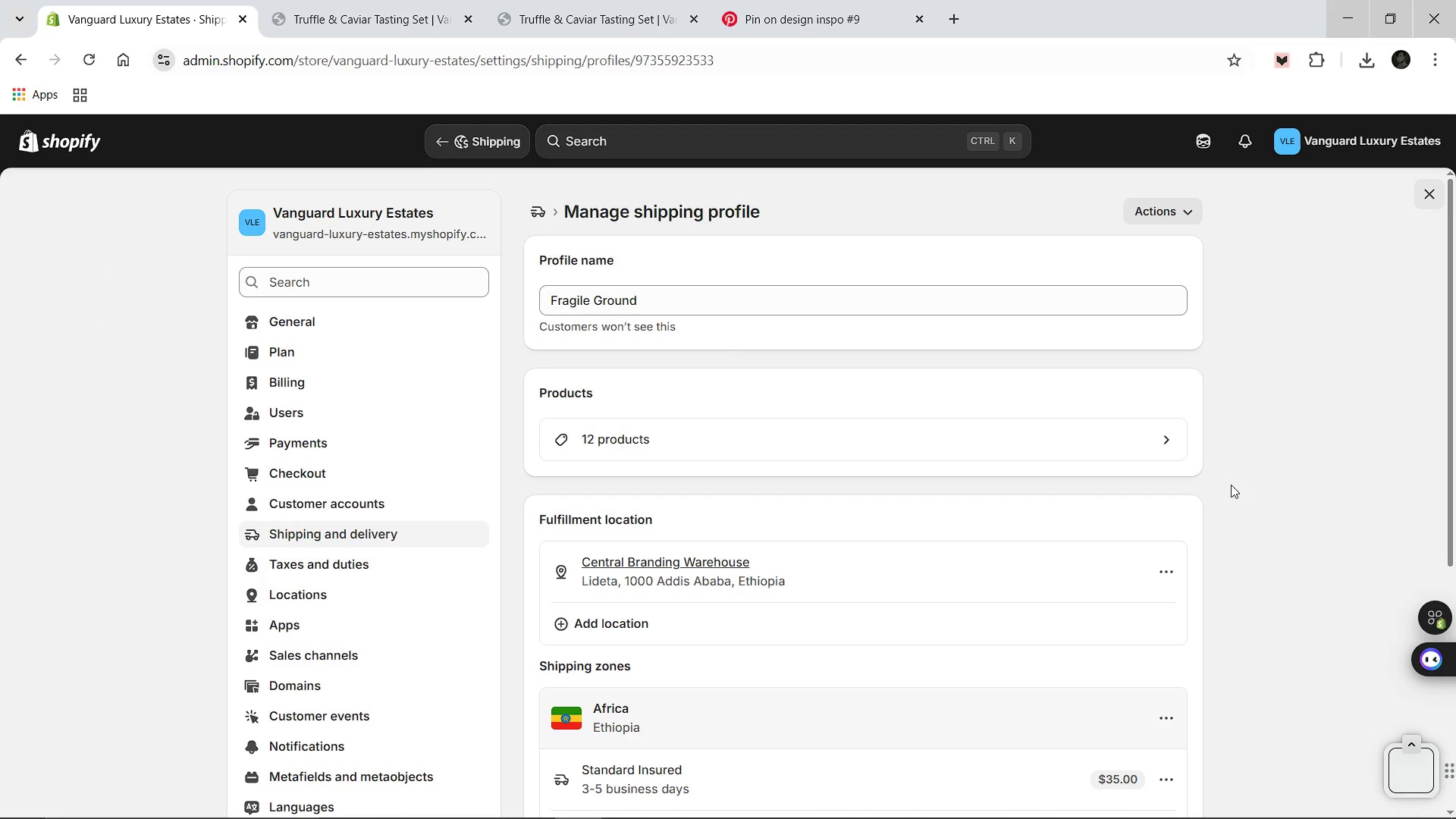 
wait(9.67)
 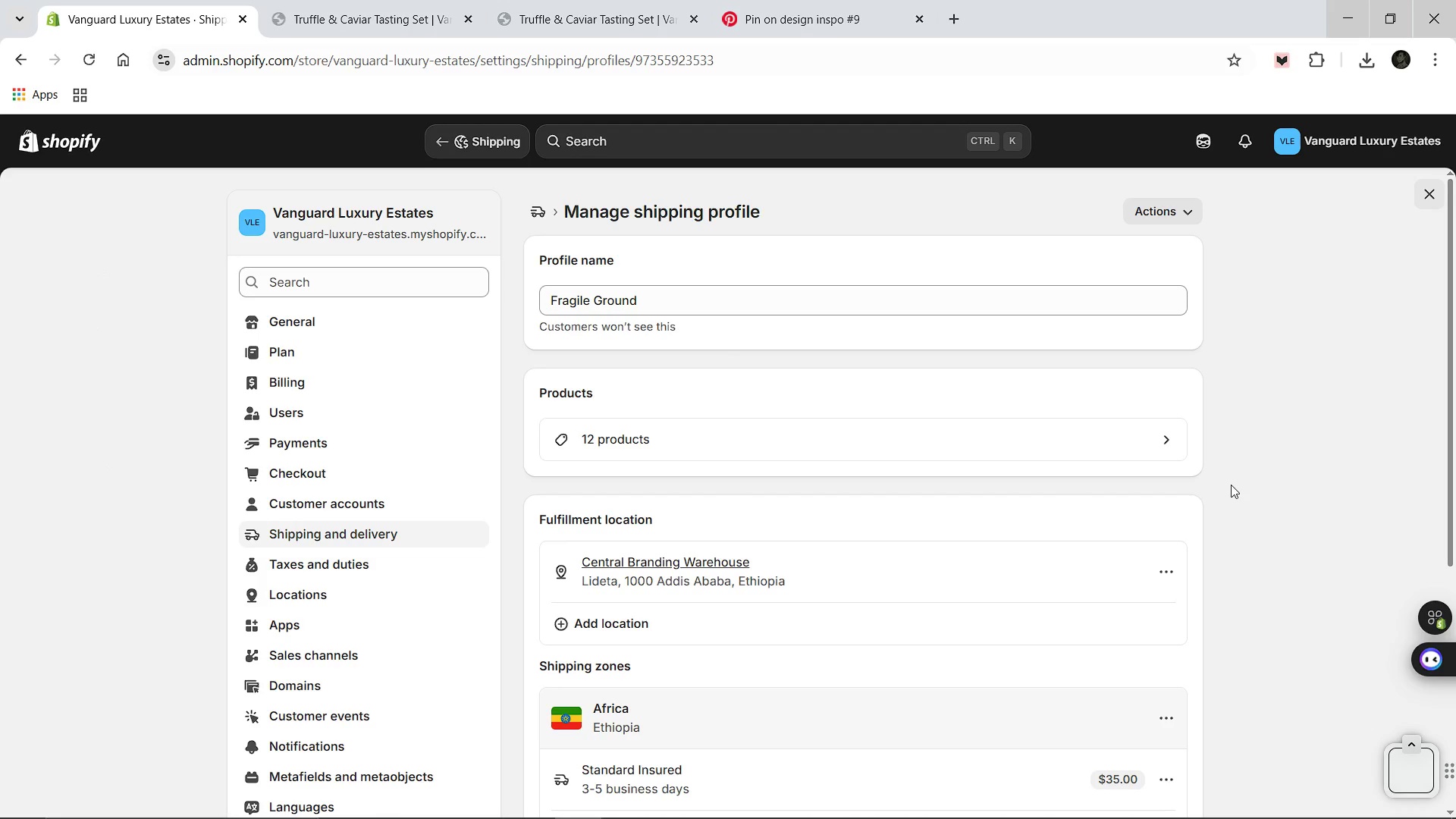 
scroll: coordinate [806, 588], scroll_direction: down, amount: 2.0
 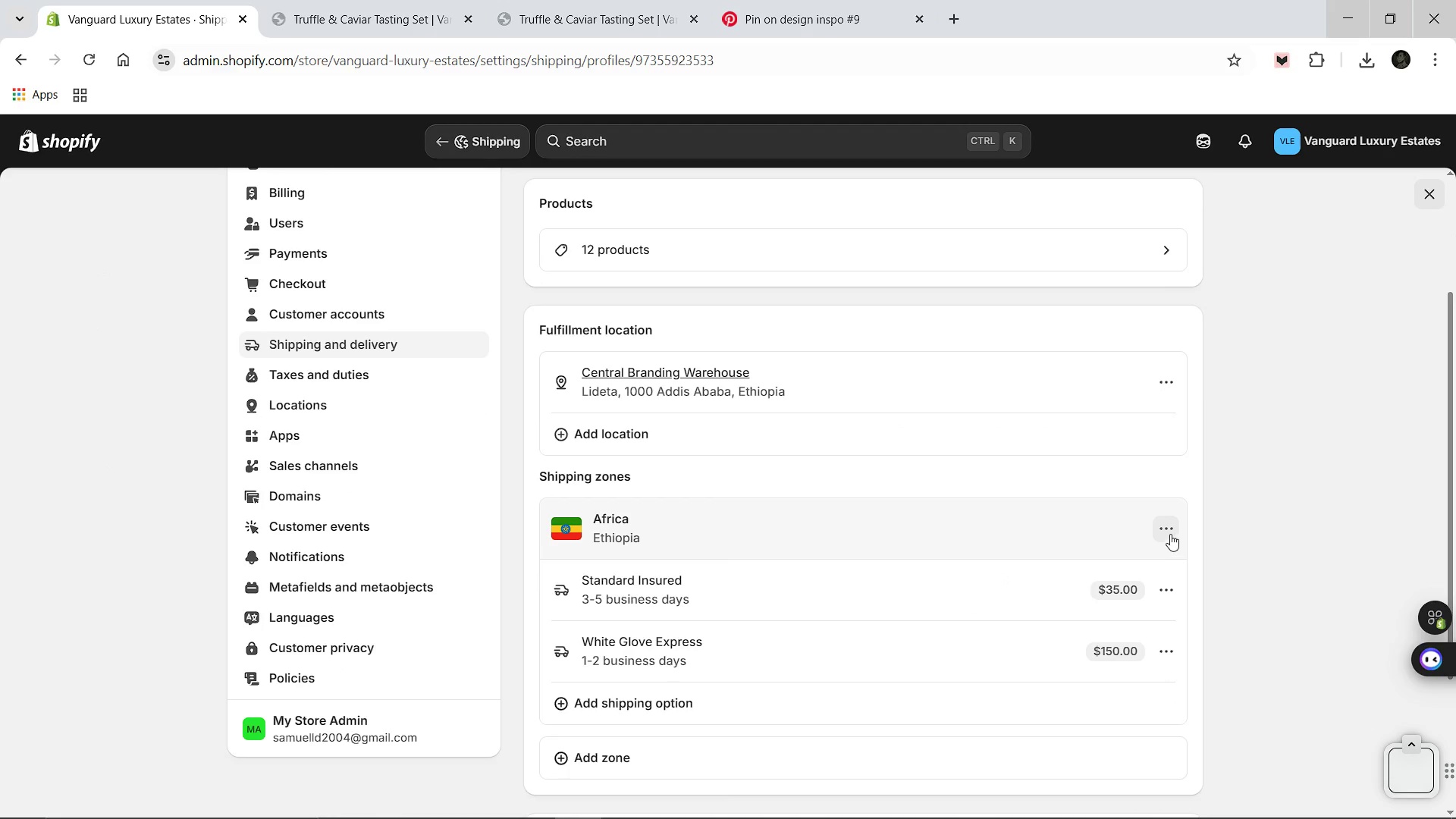 
left_click([1169, 533])
 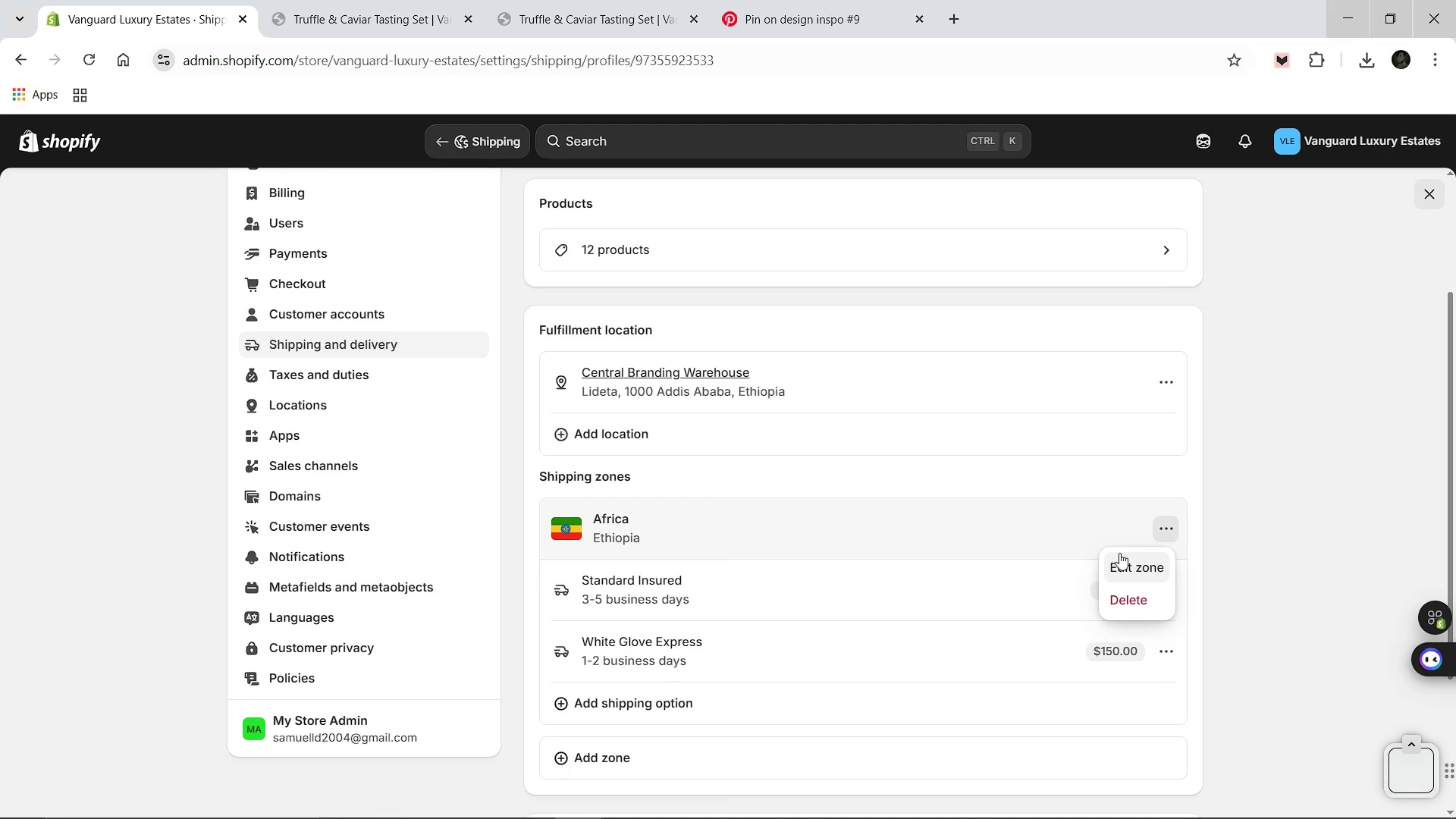 
left_click([1121, 558])
 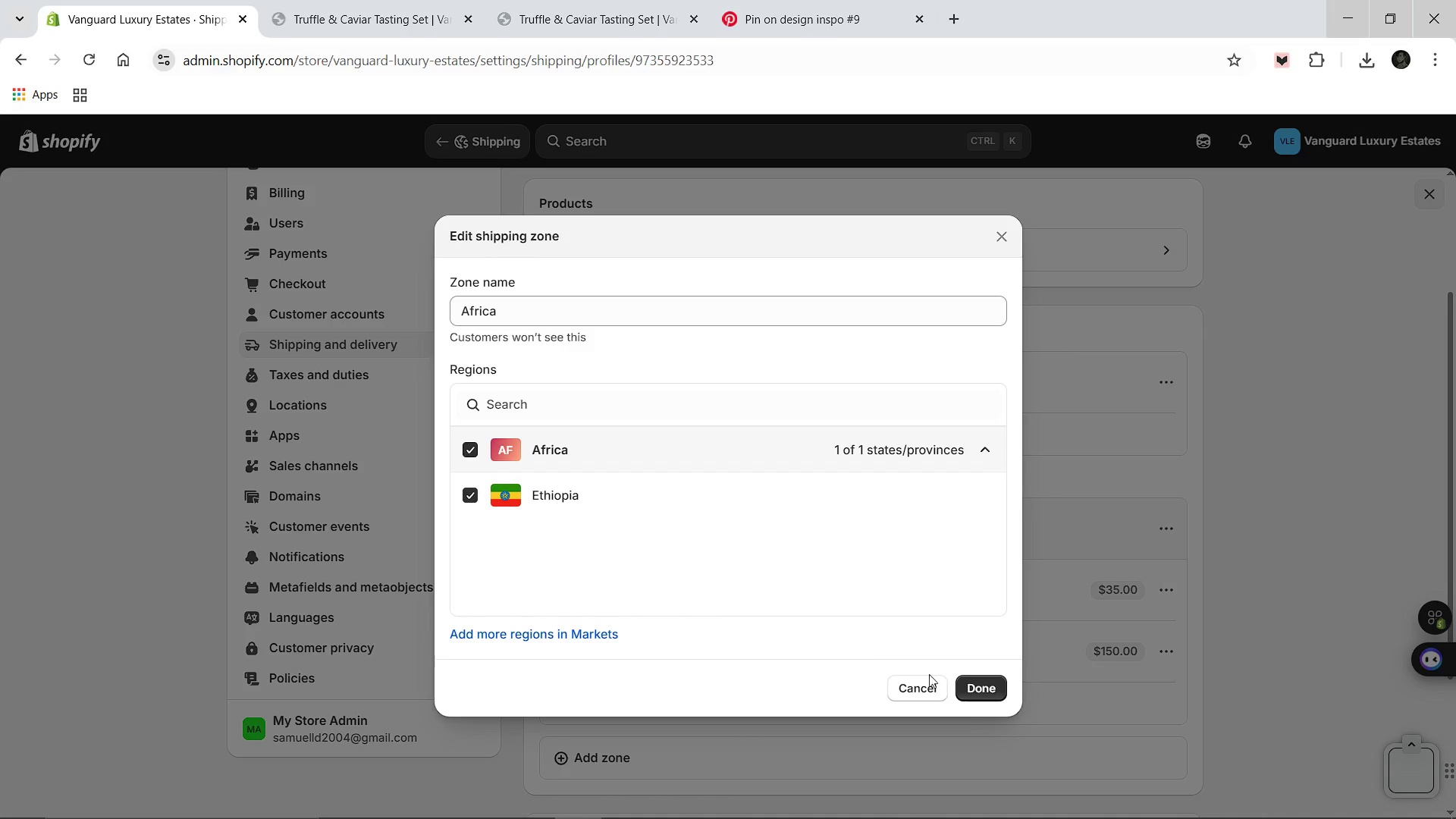 
left_click([990, 688])
 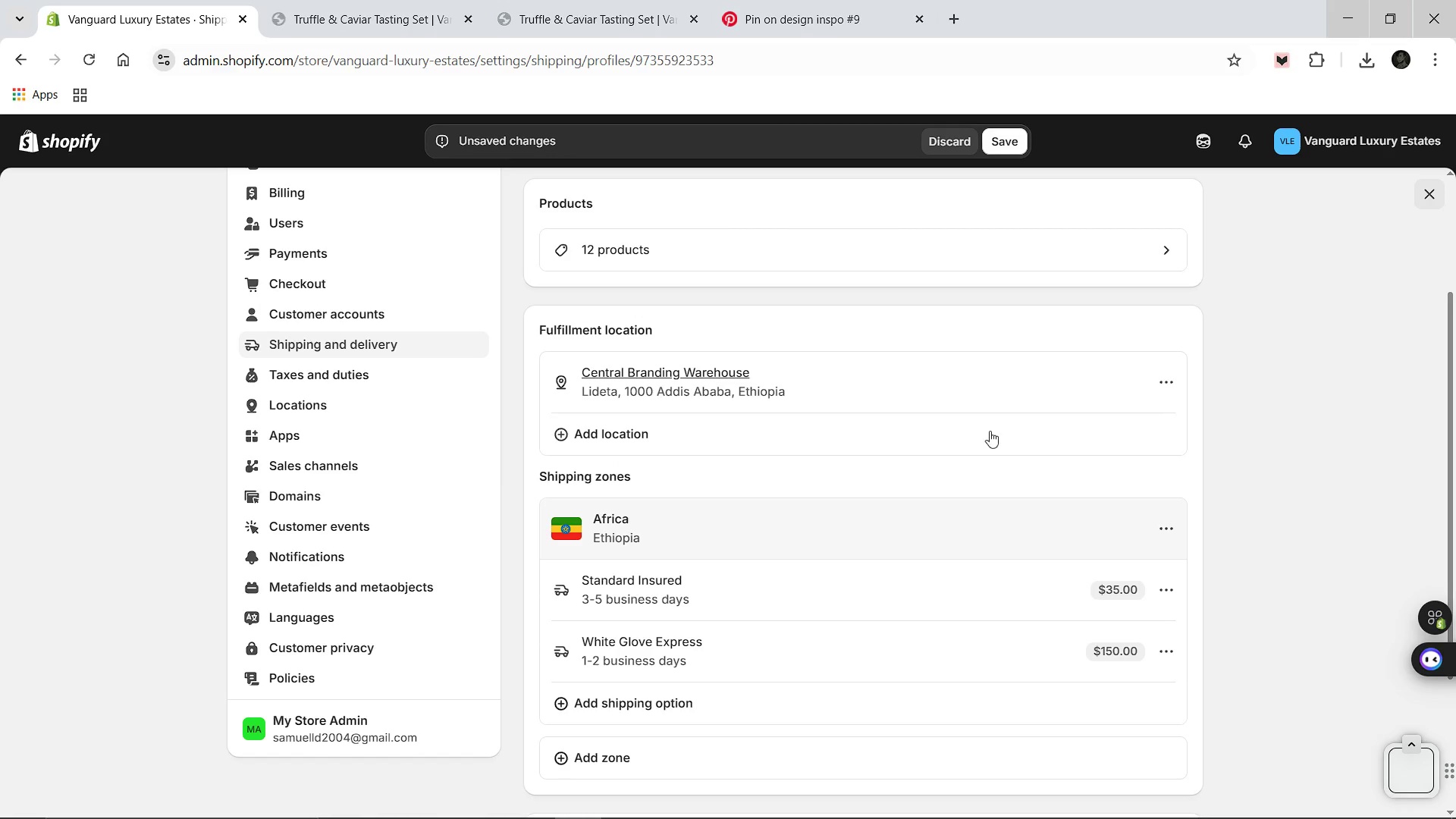 
scroll: coordinate [617, 265], scroll_direction: up, amount: 2.0
 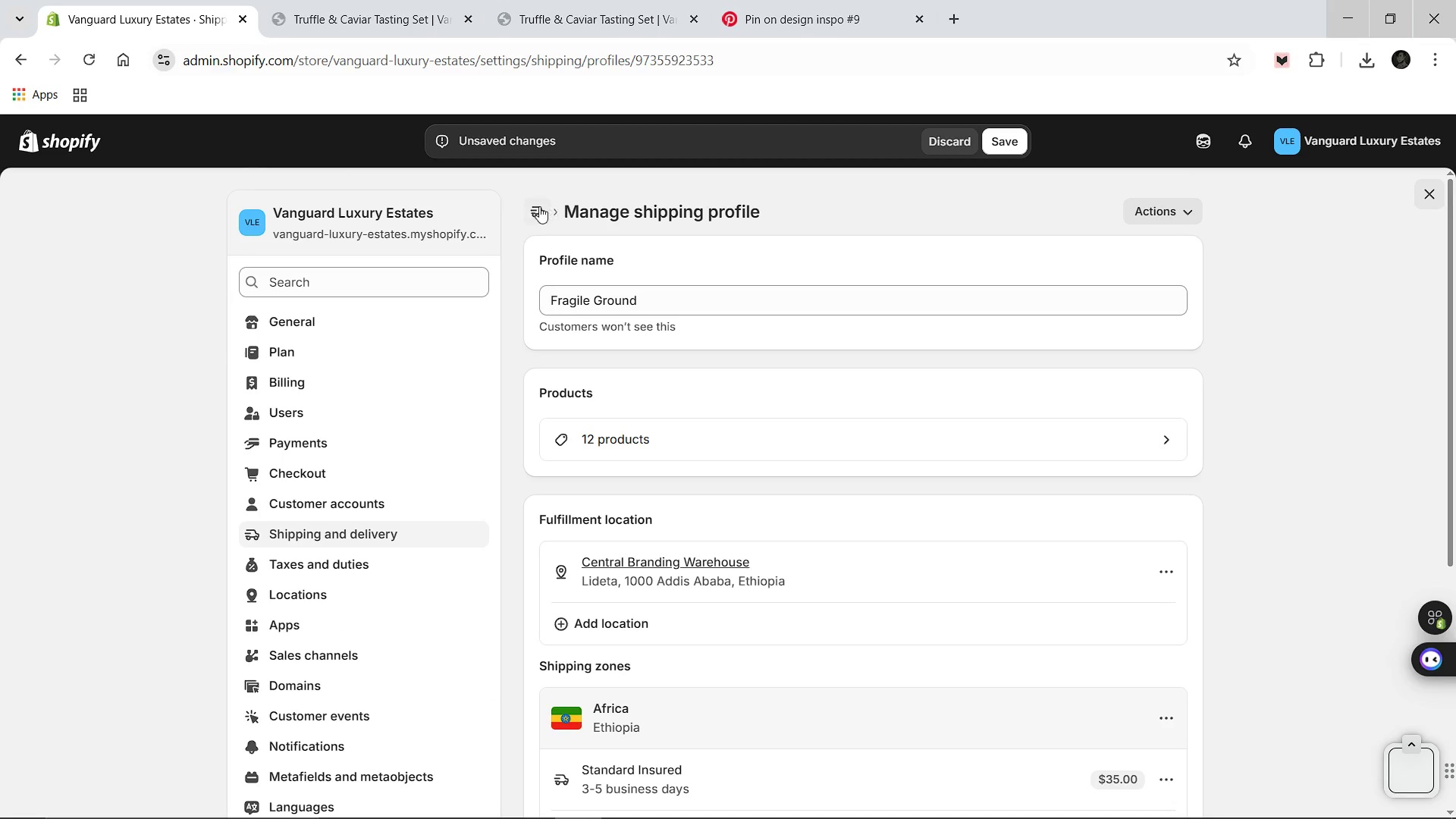 
left_click([539, 206])
 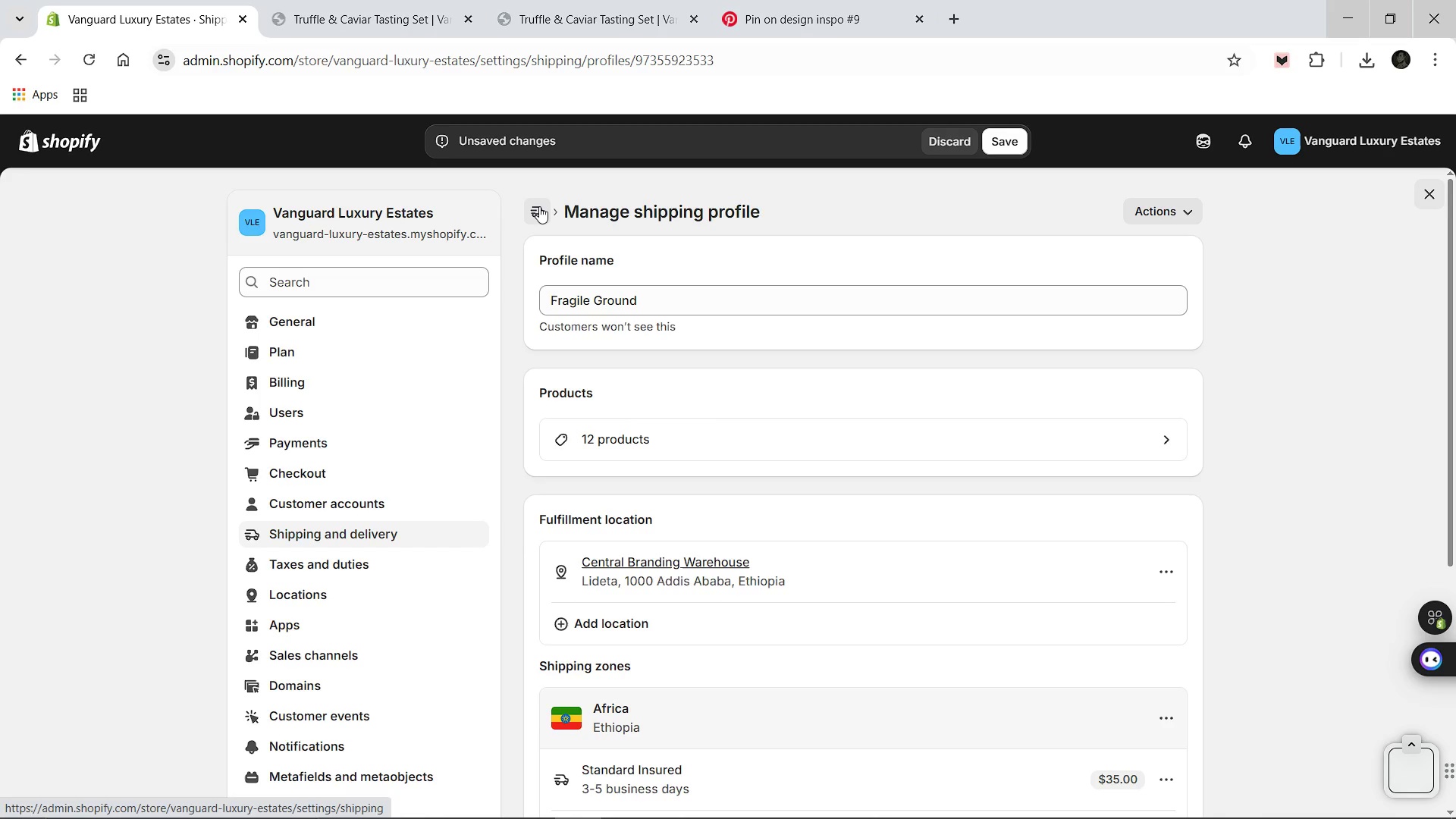 
wait(14.17)
 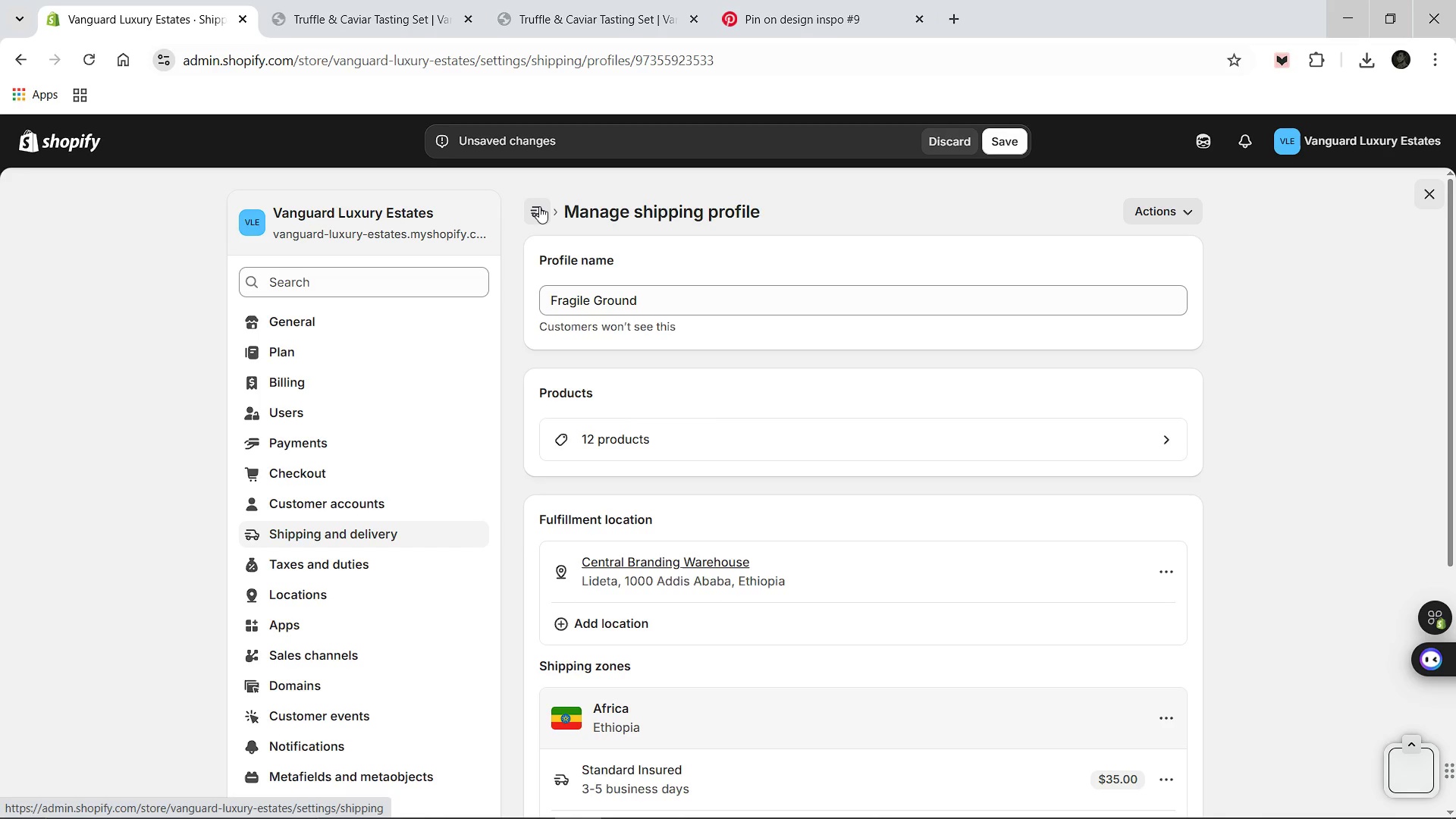 
scroll: coordinate [704, 460], scroll_direction: down, amount: 2.0
 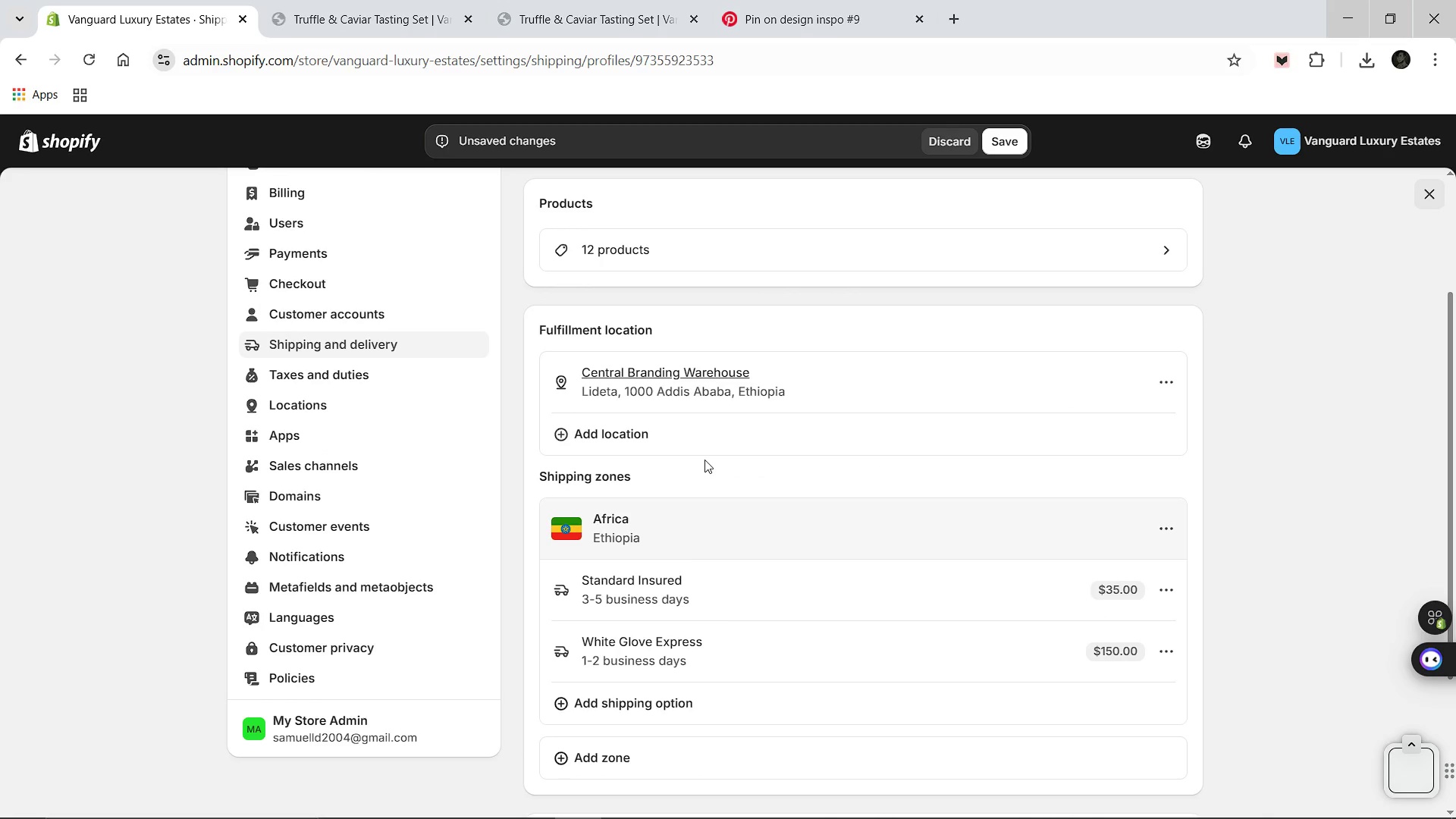 
scroll: coordinate [679, 410], scroll_direction: up, amount: 4.0
 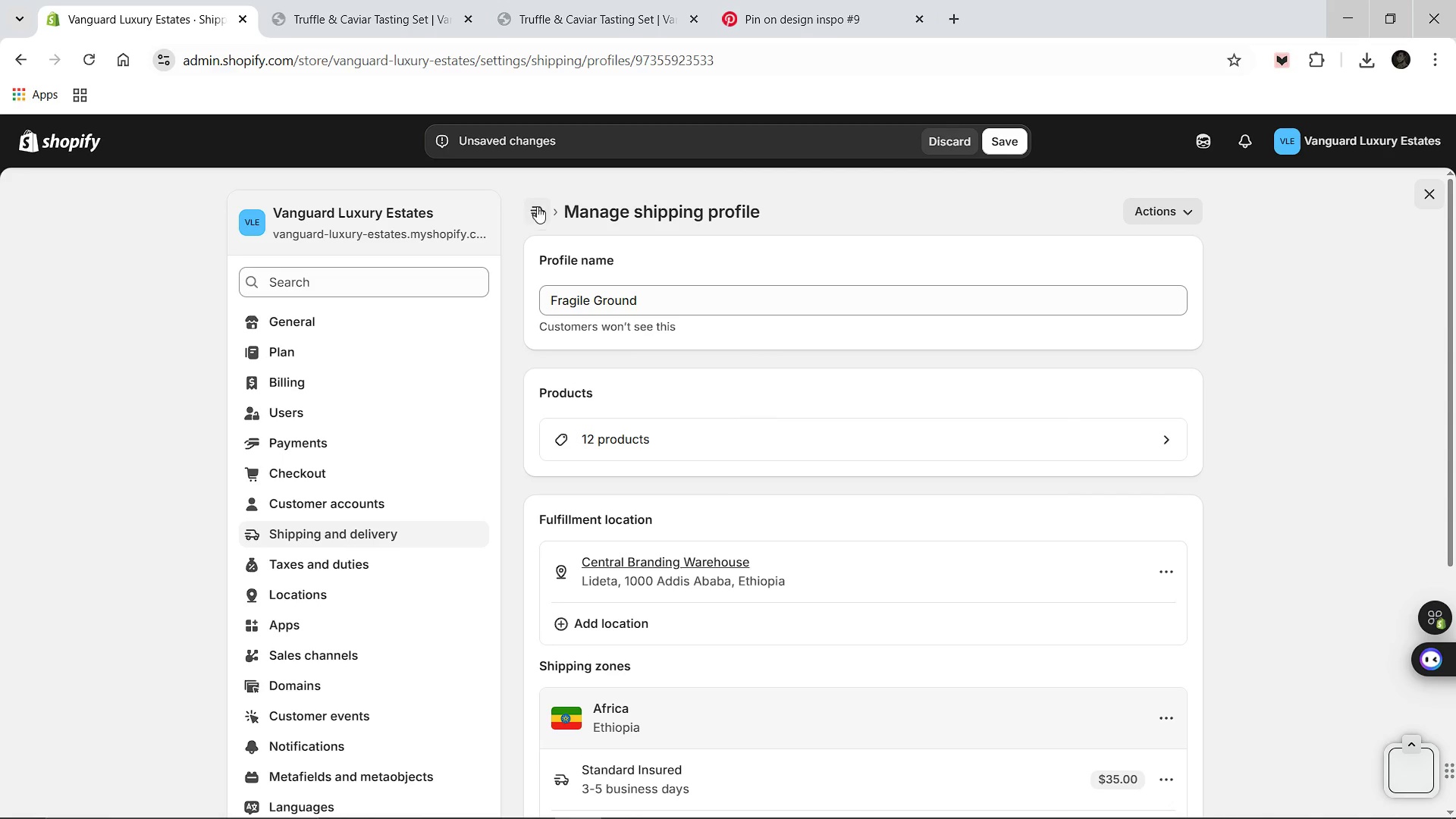 
left_click([539, 207])
 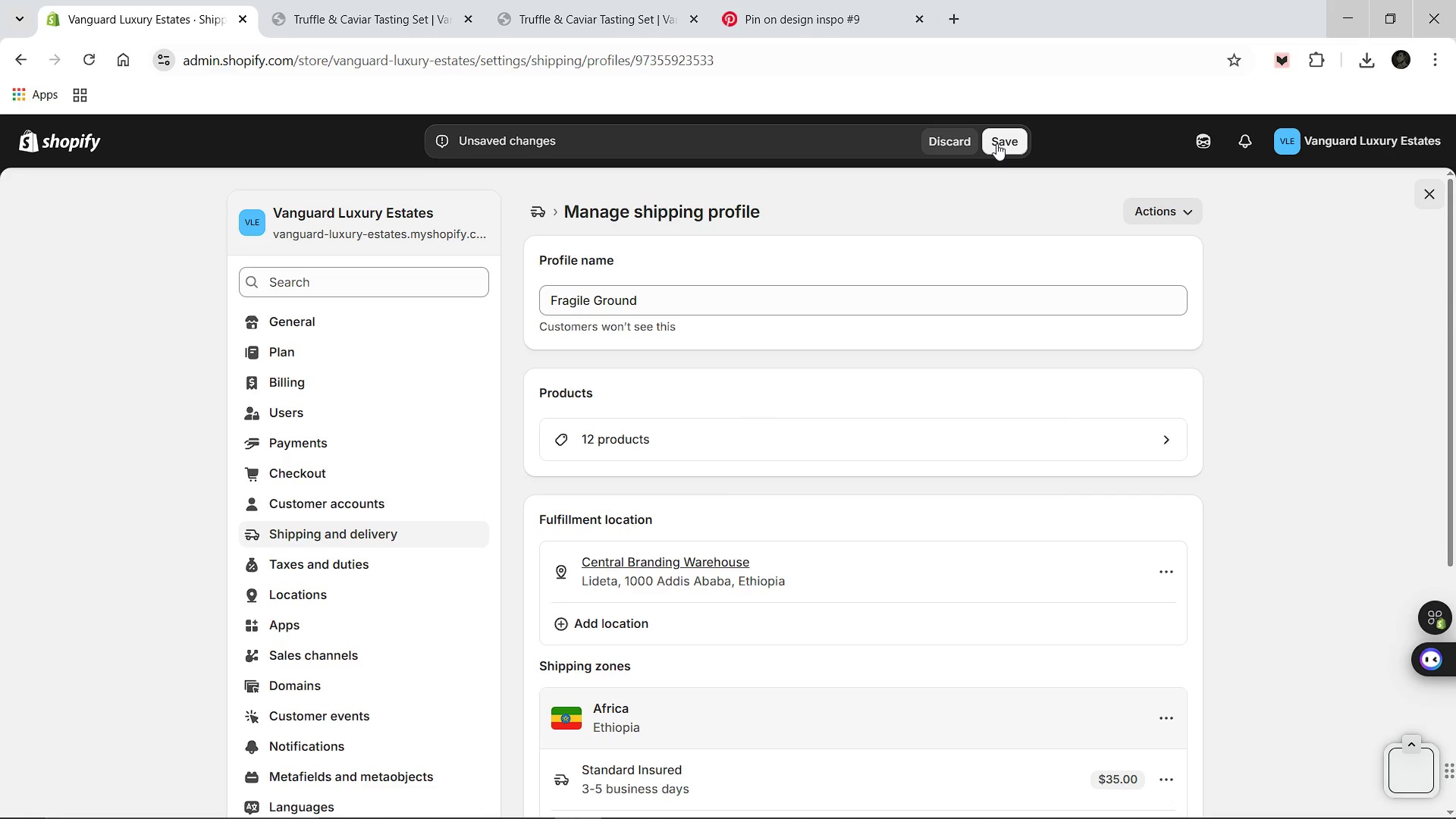 
left_click([930, 141])
 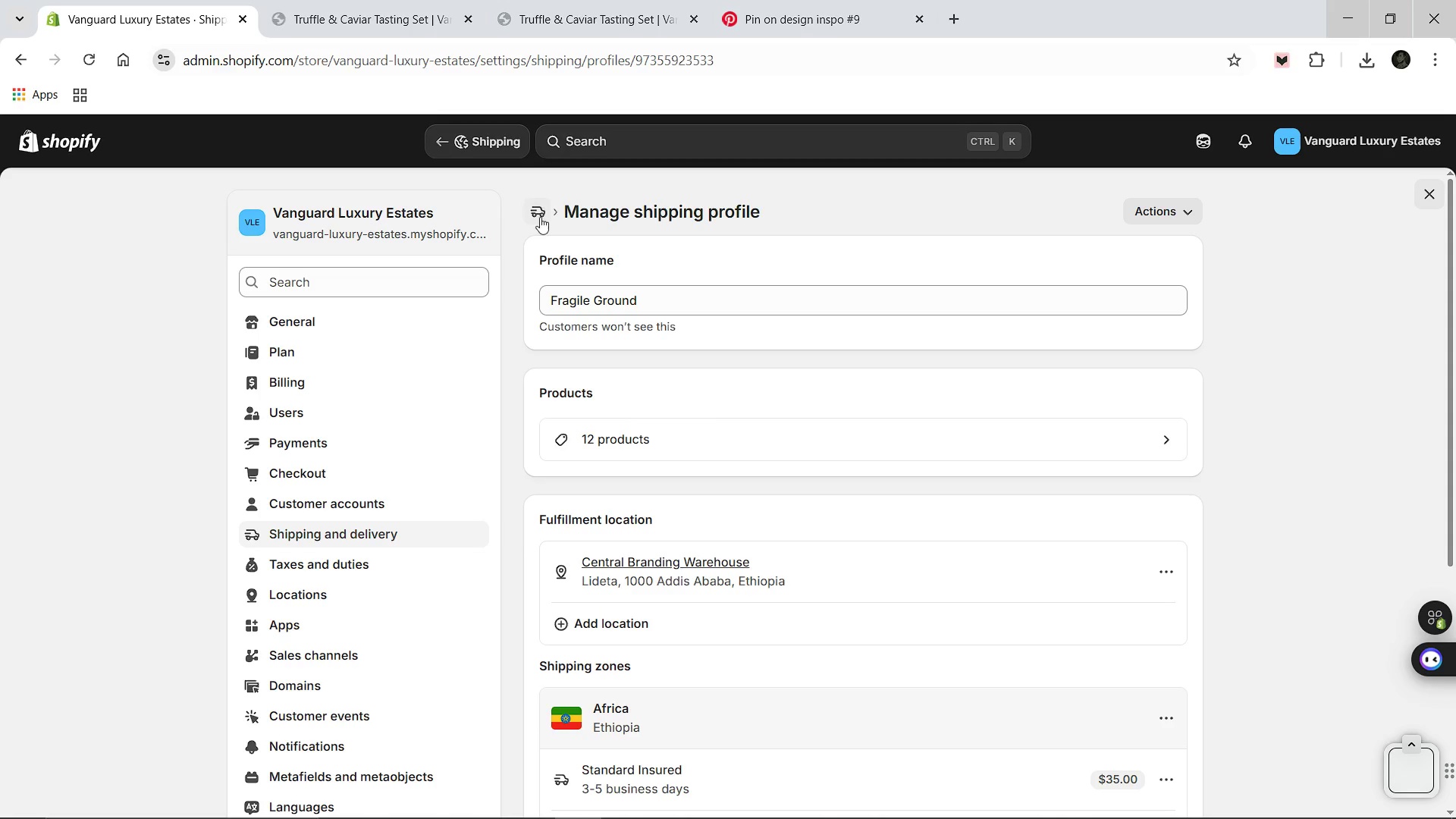 
left_click([540, 217])
 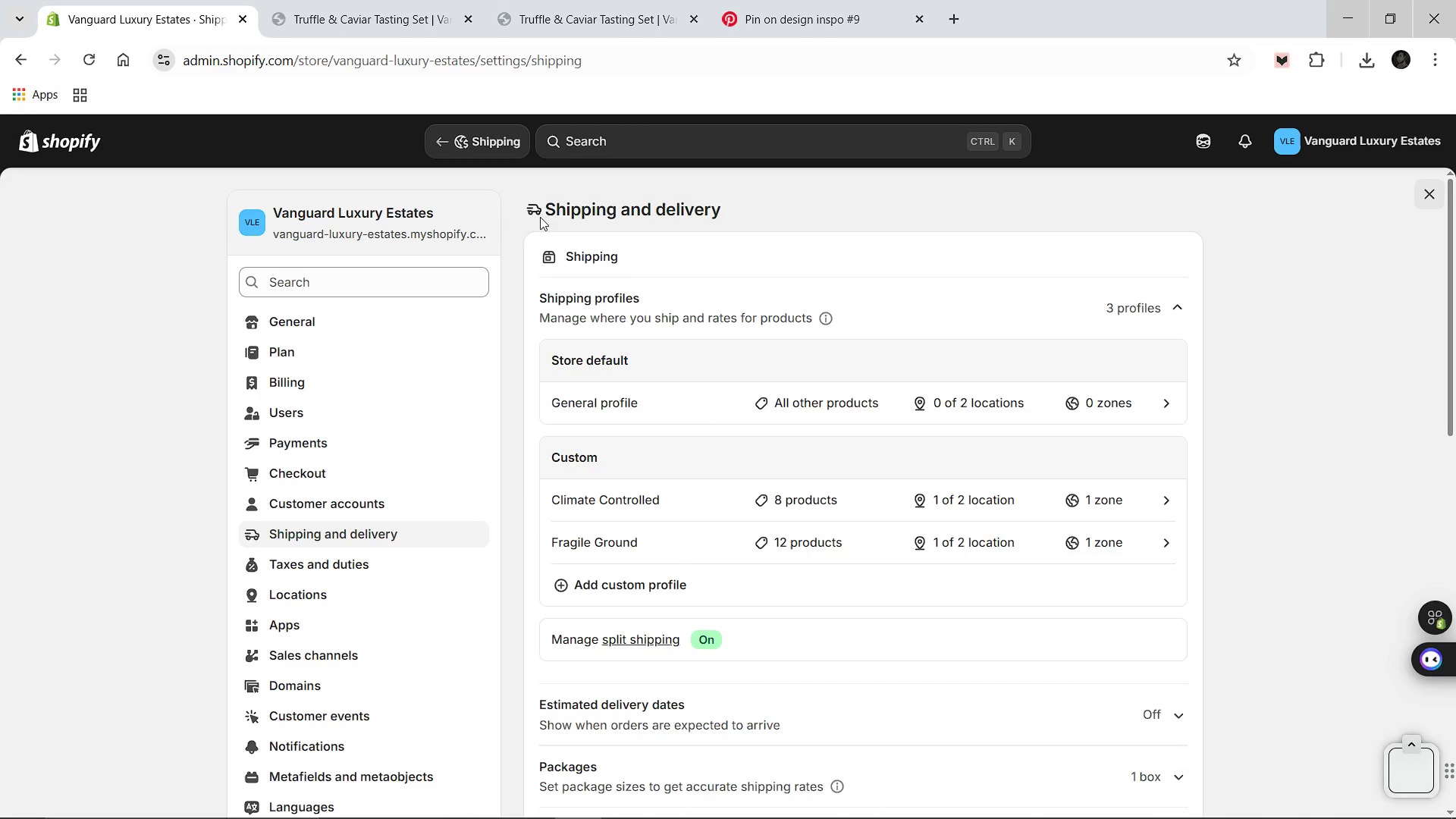 
wait(18.12)
 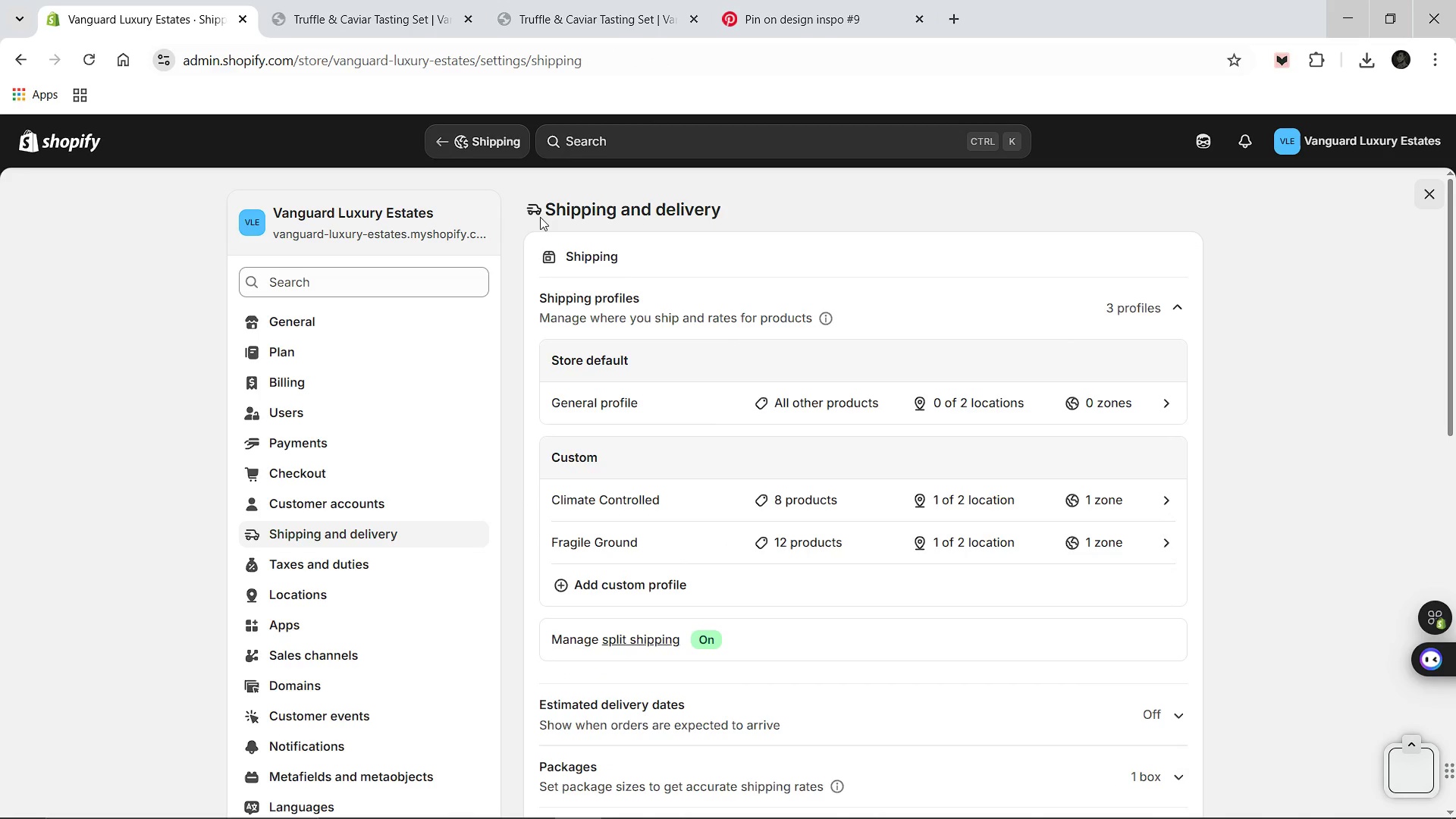 
scroll: coordinate [635, 246], scroll_direction: down, amount: 1.0
 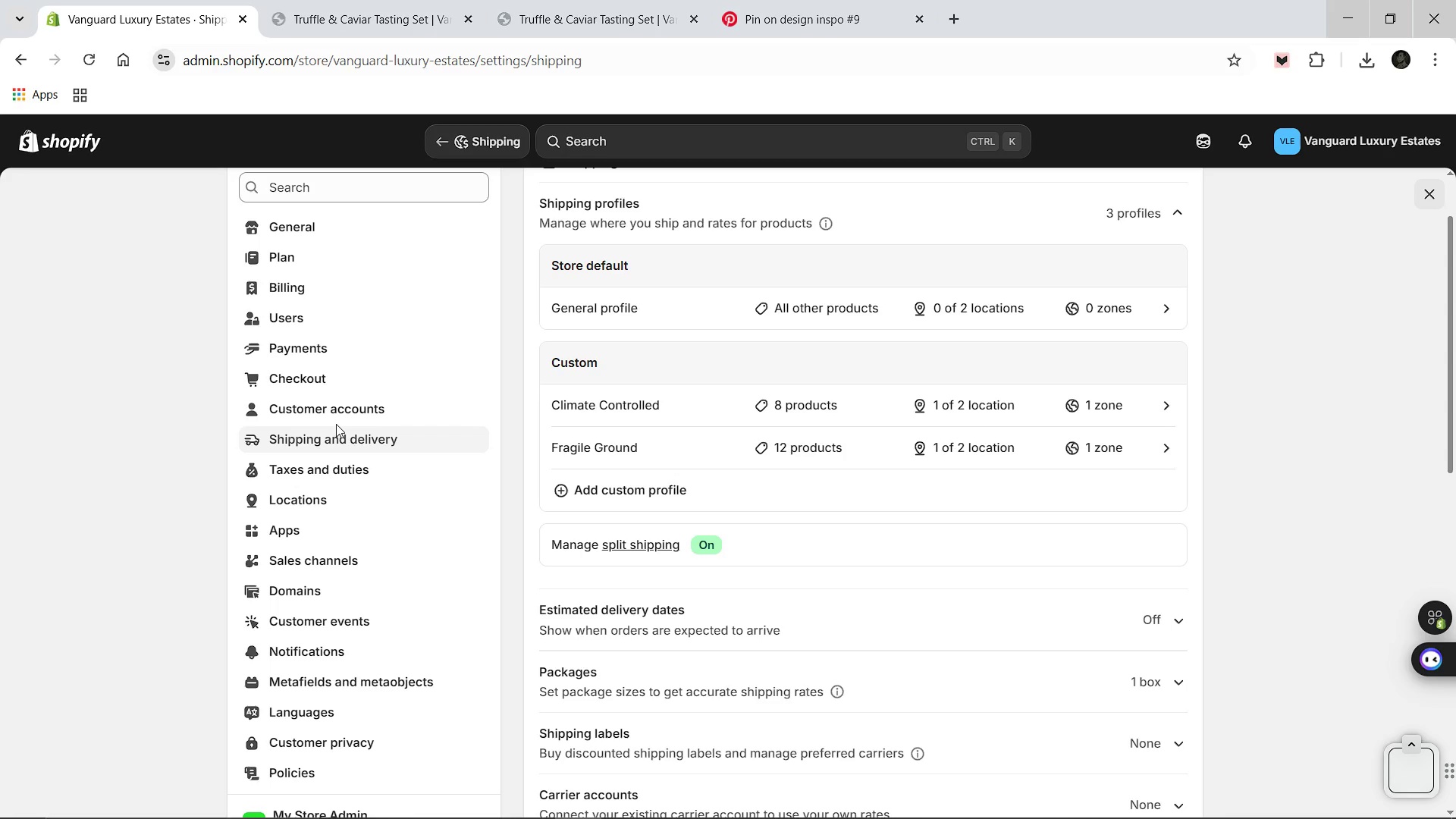 
left_click([303, 501])
 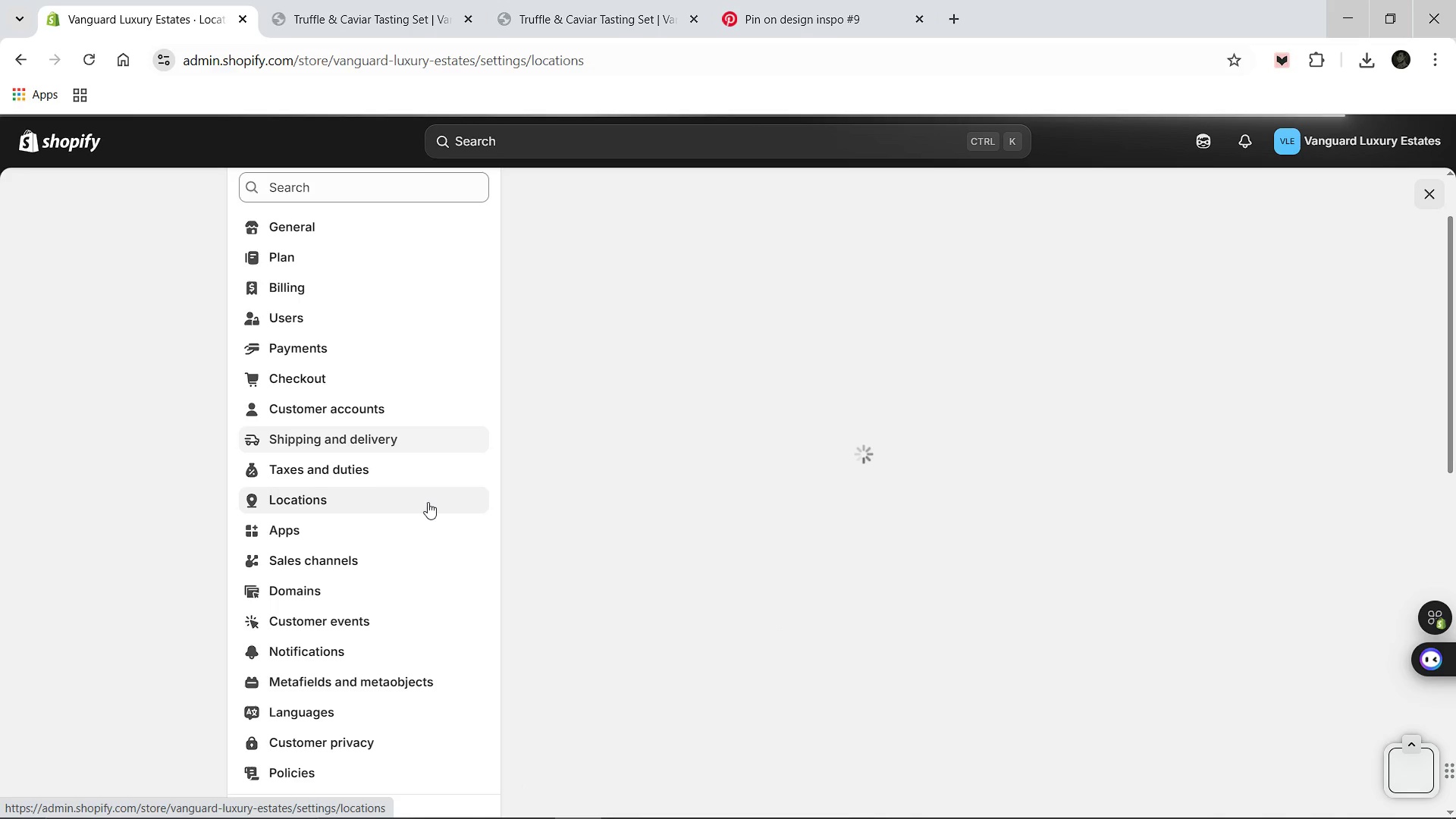 
wait(11.23)
 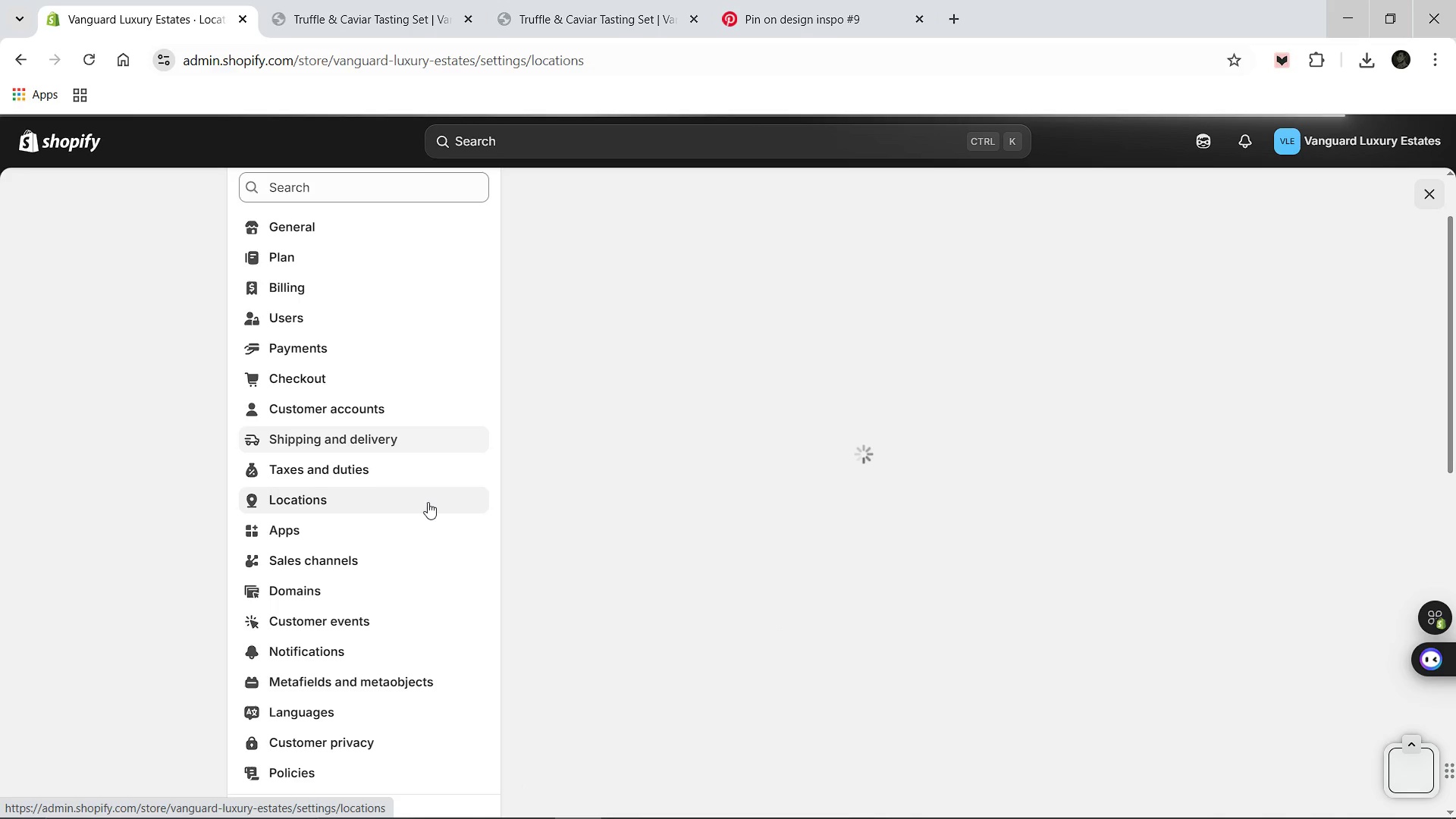 
left_click([646, 395])
 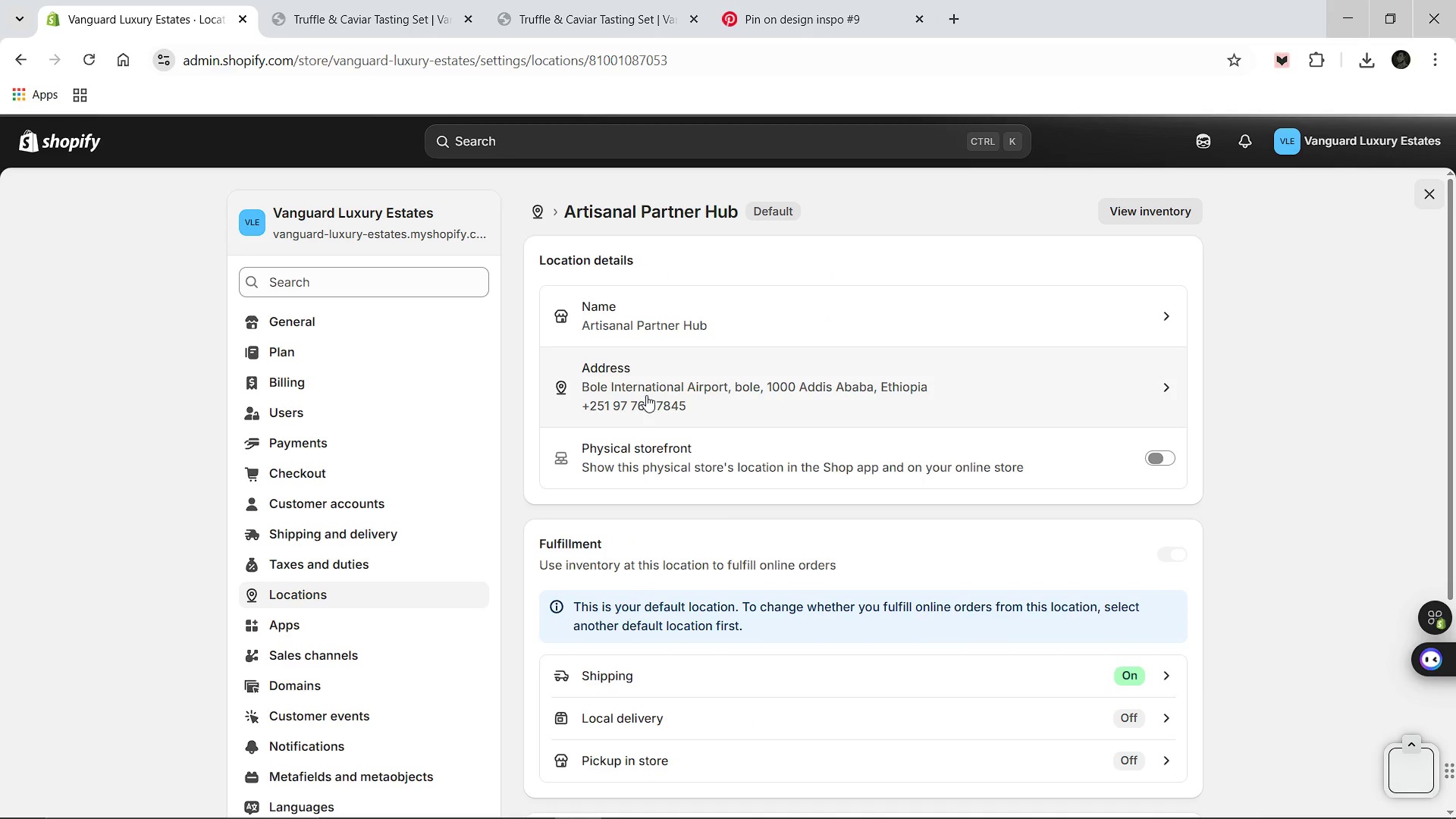 
wait(9.69)
 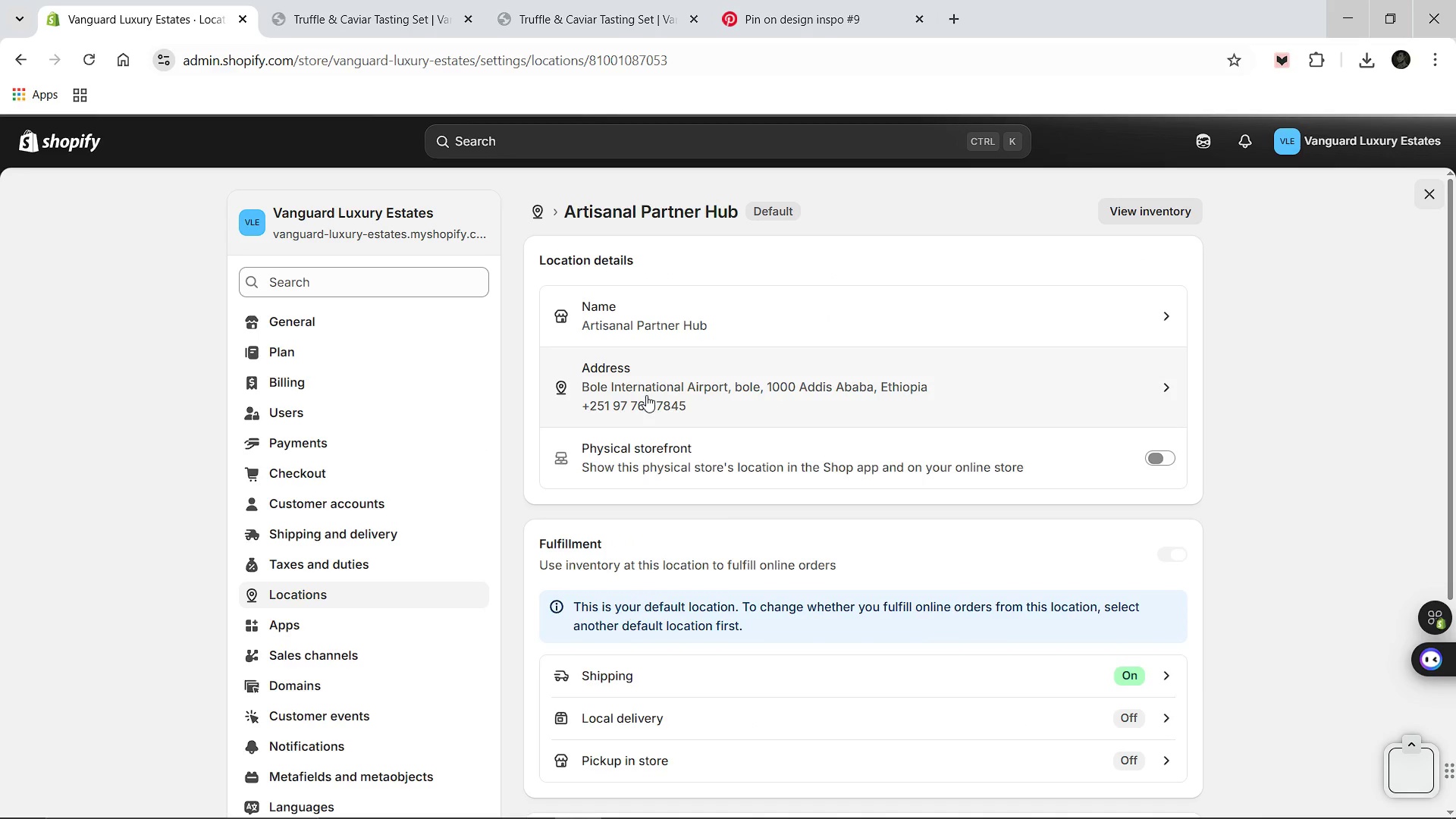 
left_click([1166, 457])
 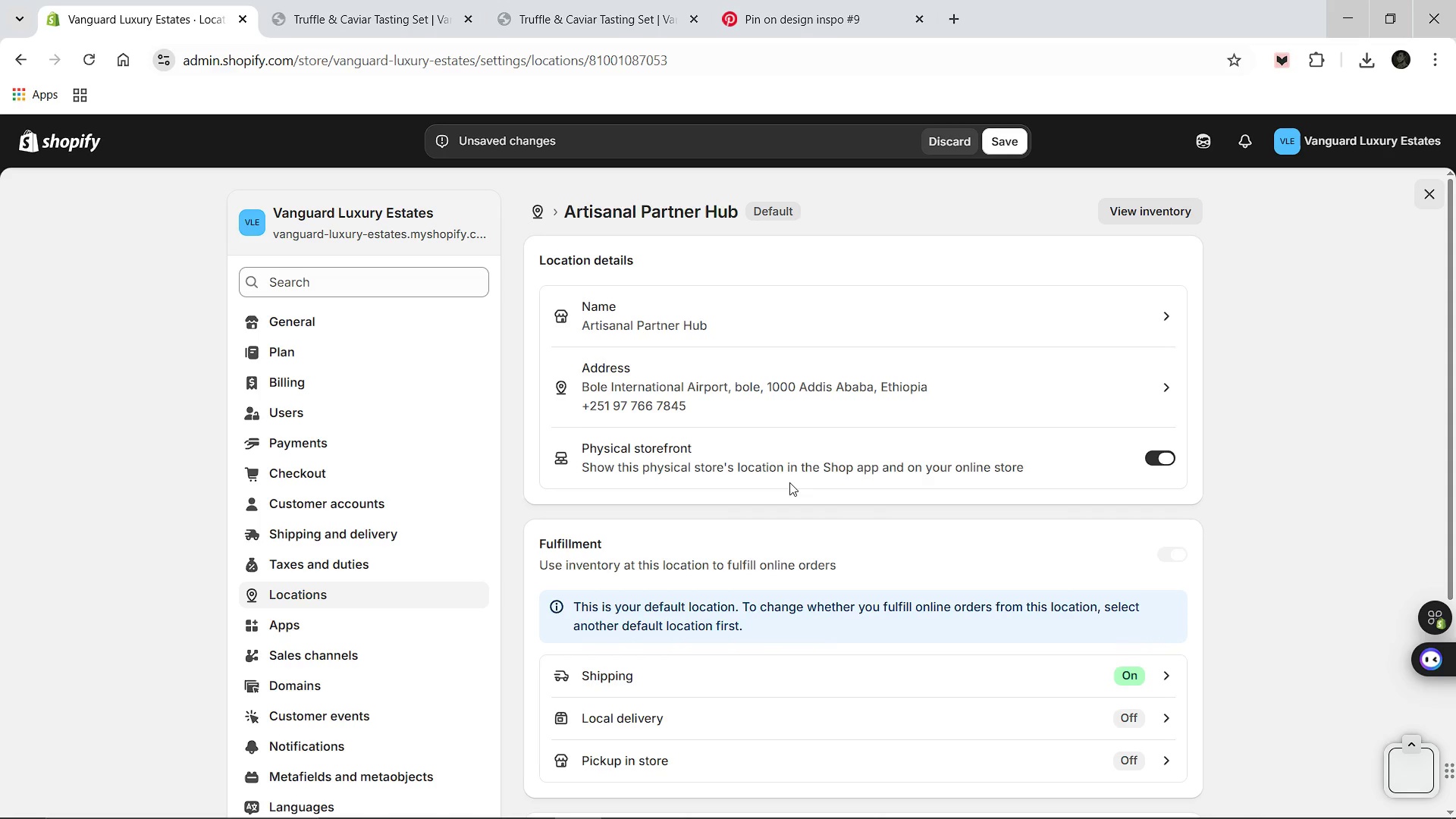 
scroll: coordinate [789, 482], scroll_direction: down, amount: 2.0
 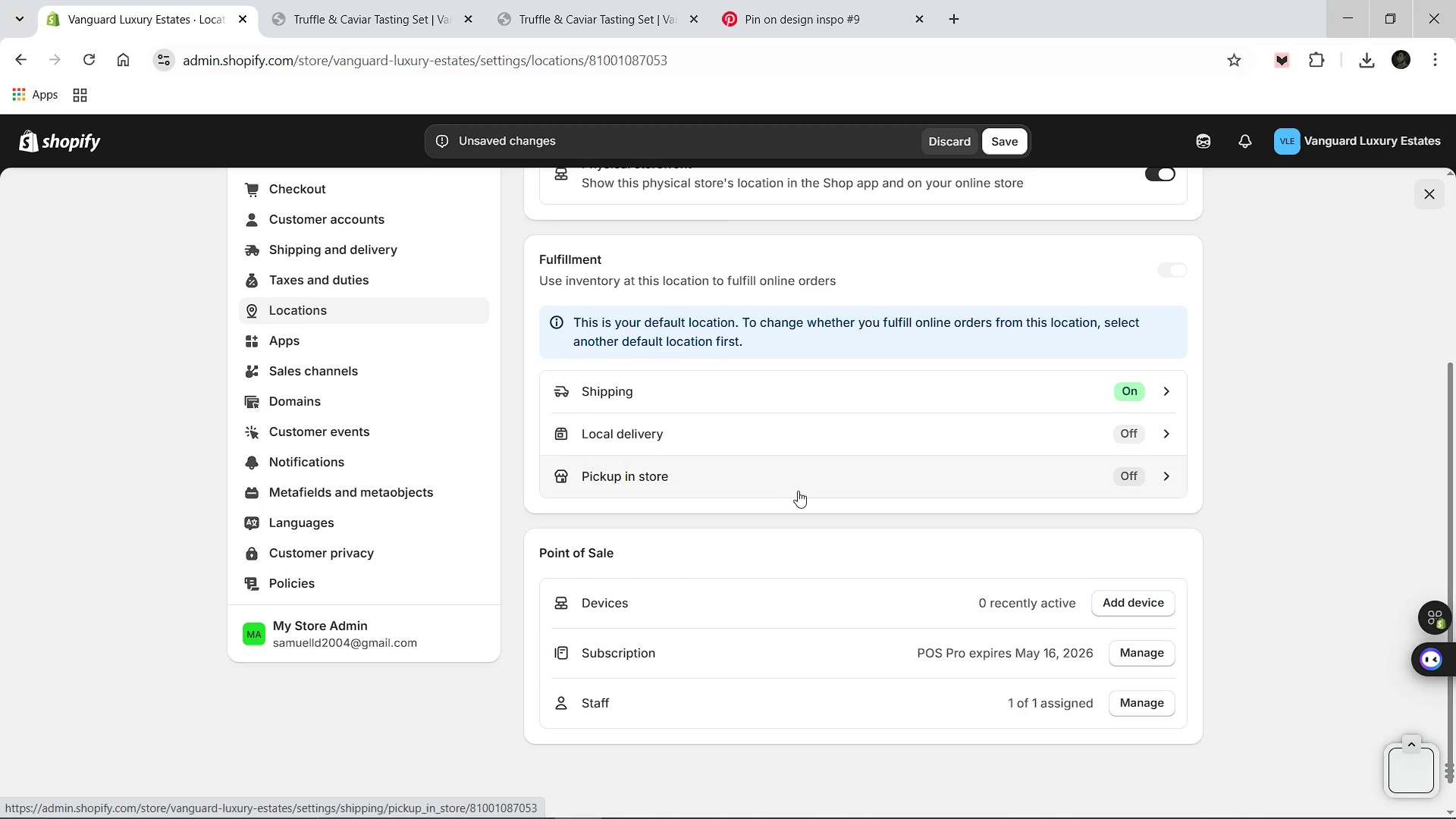 
wait(8.09)
 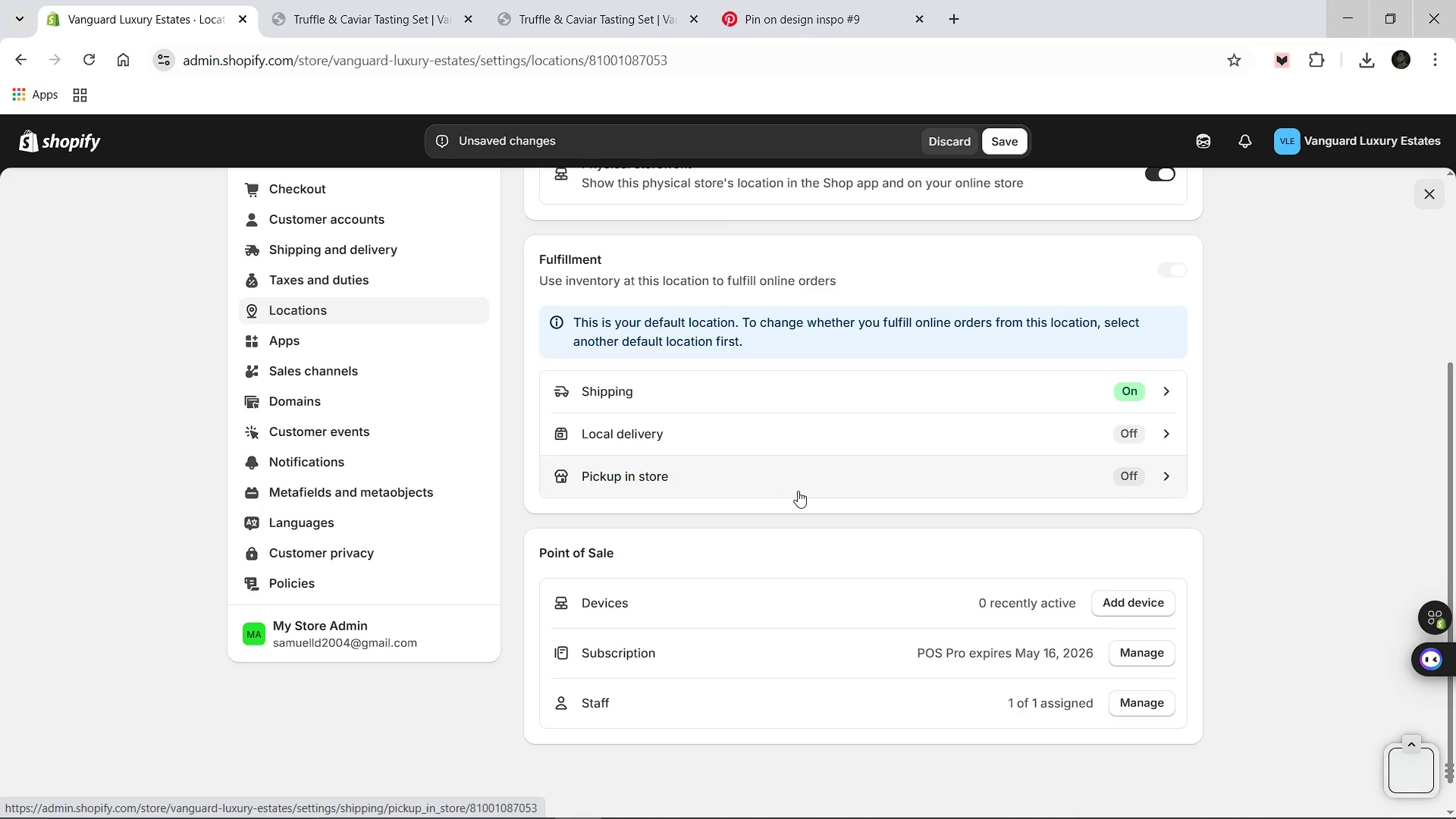 
scroll: coordinate [1043, 560], scroll_direction: up, amount: 5.0
 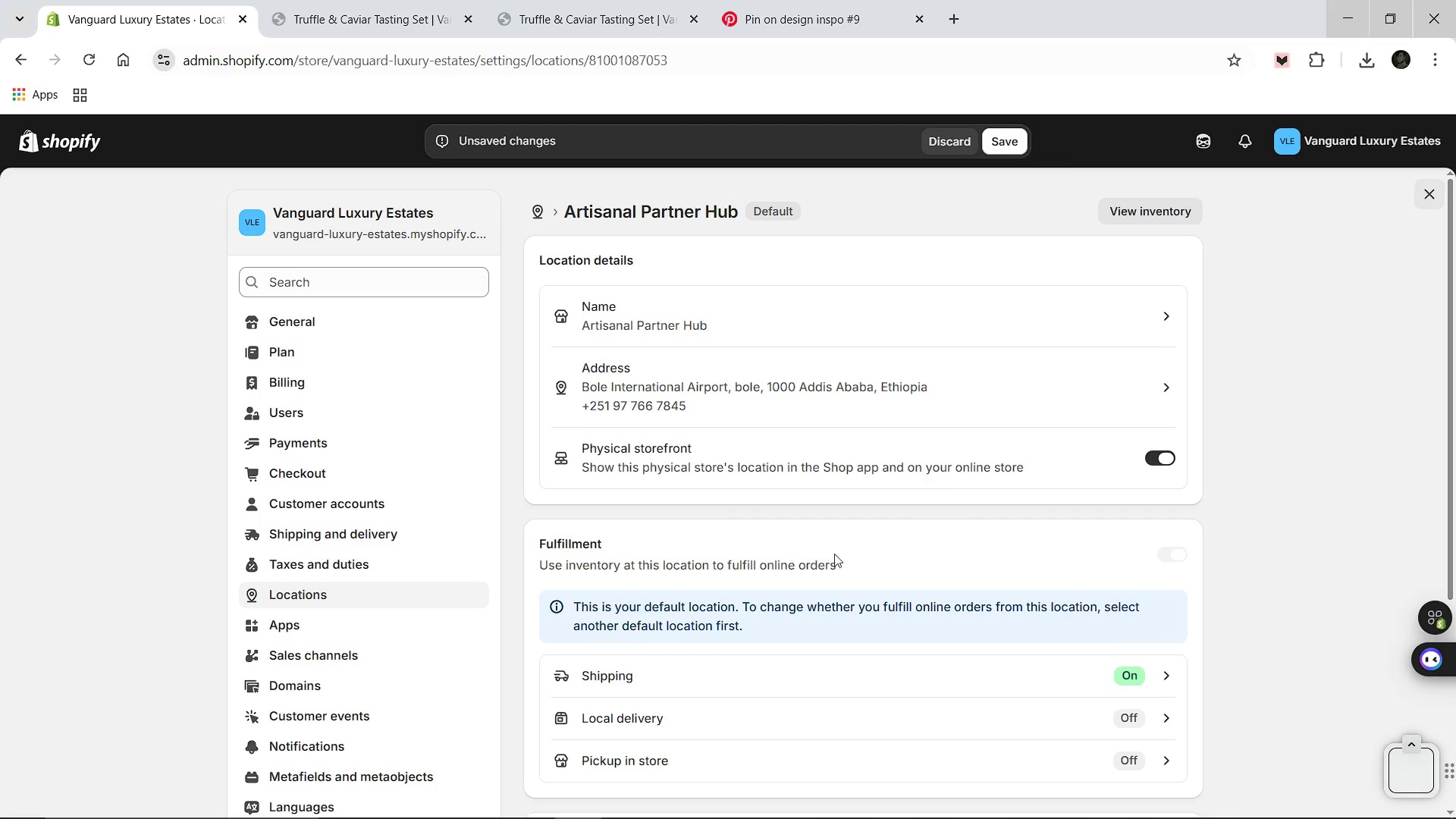 
wait(8.08)
 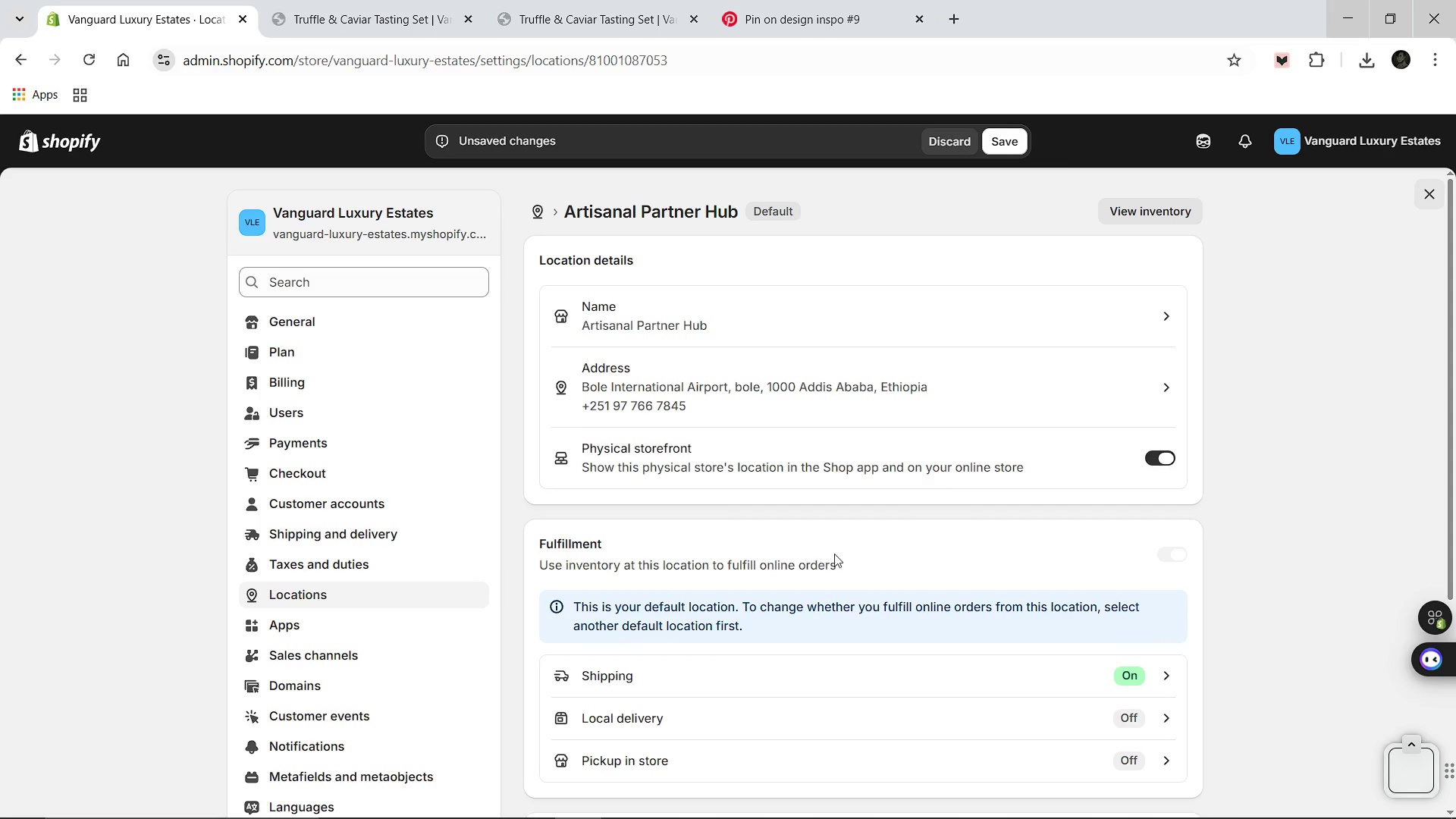 
left_click([1163, 716])
 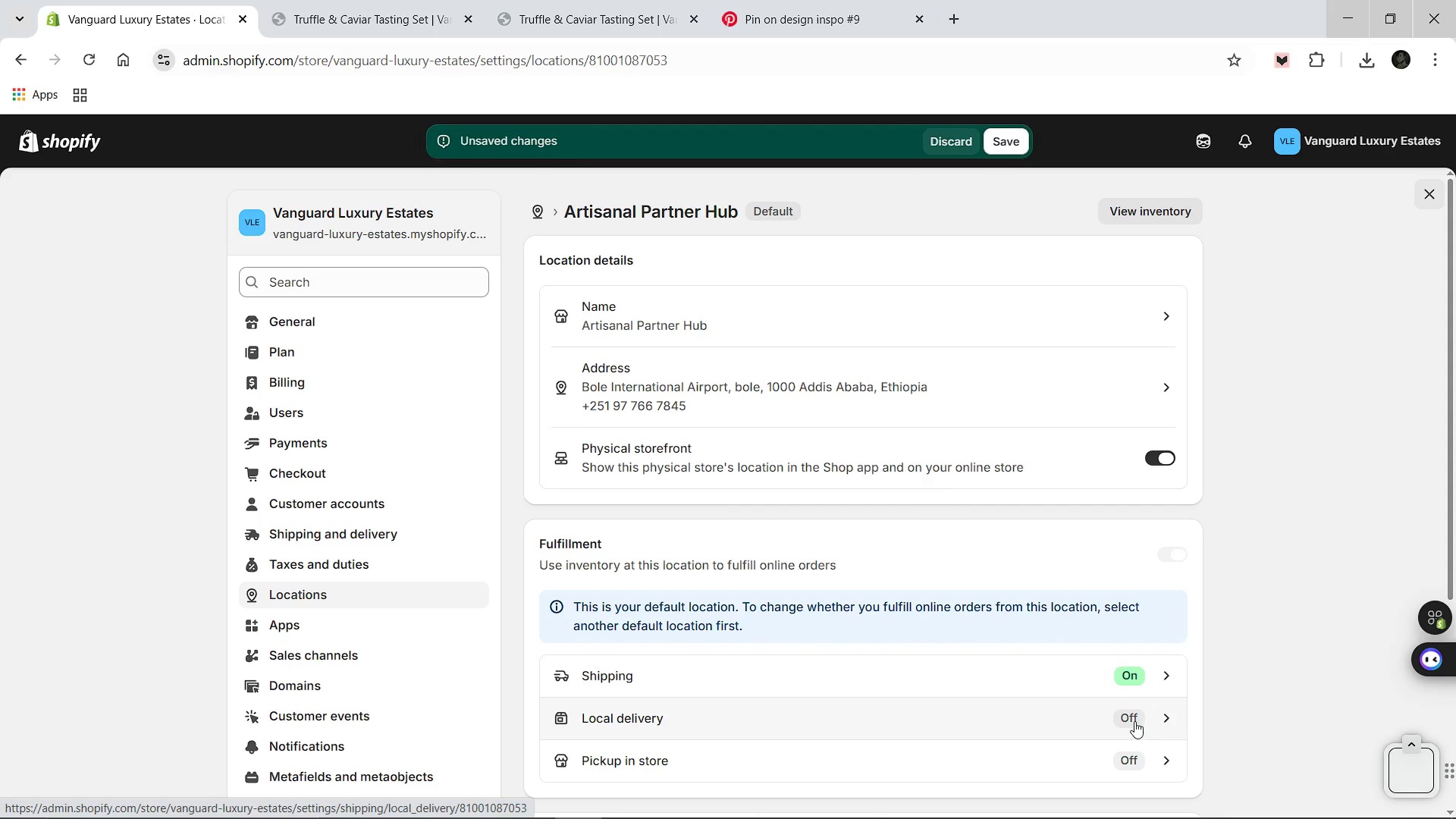 
left_click([1128, 720])
 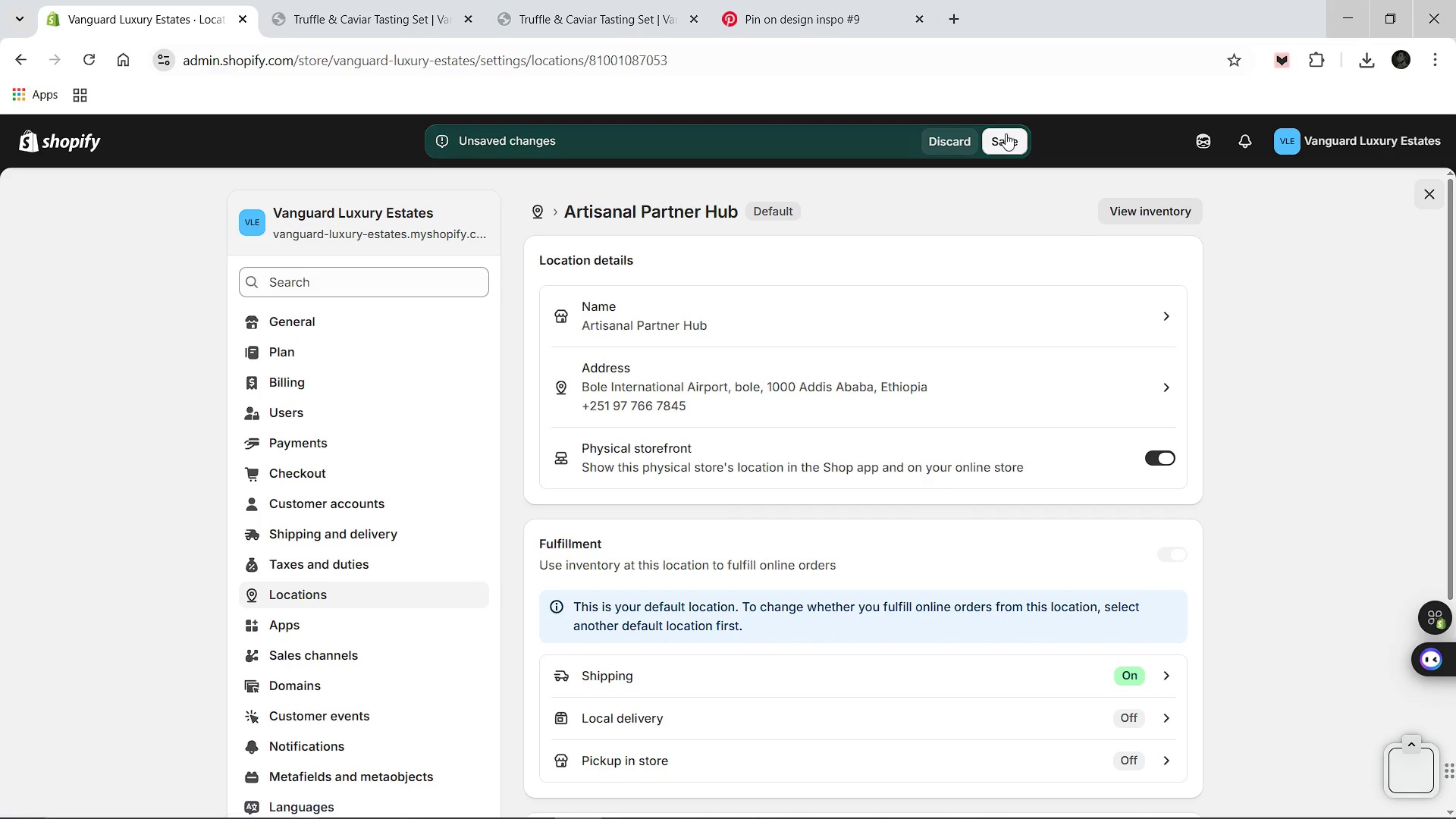 
left_click([1006, 133])
 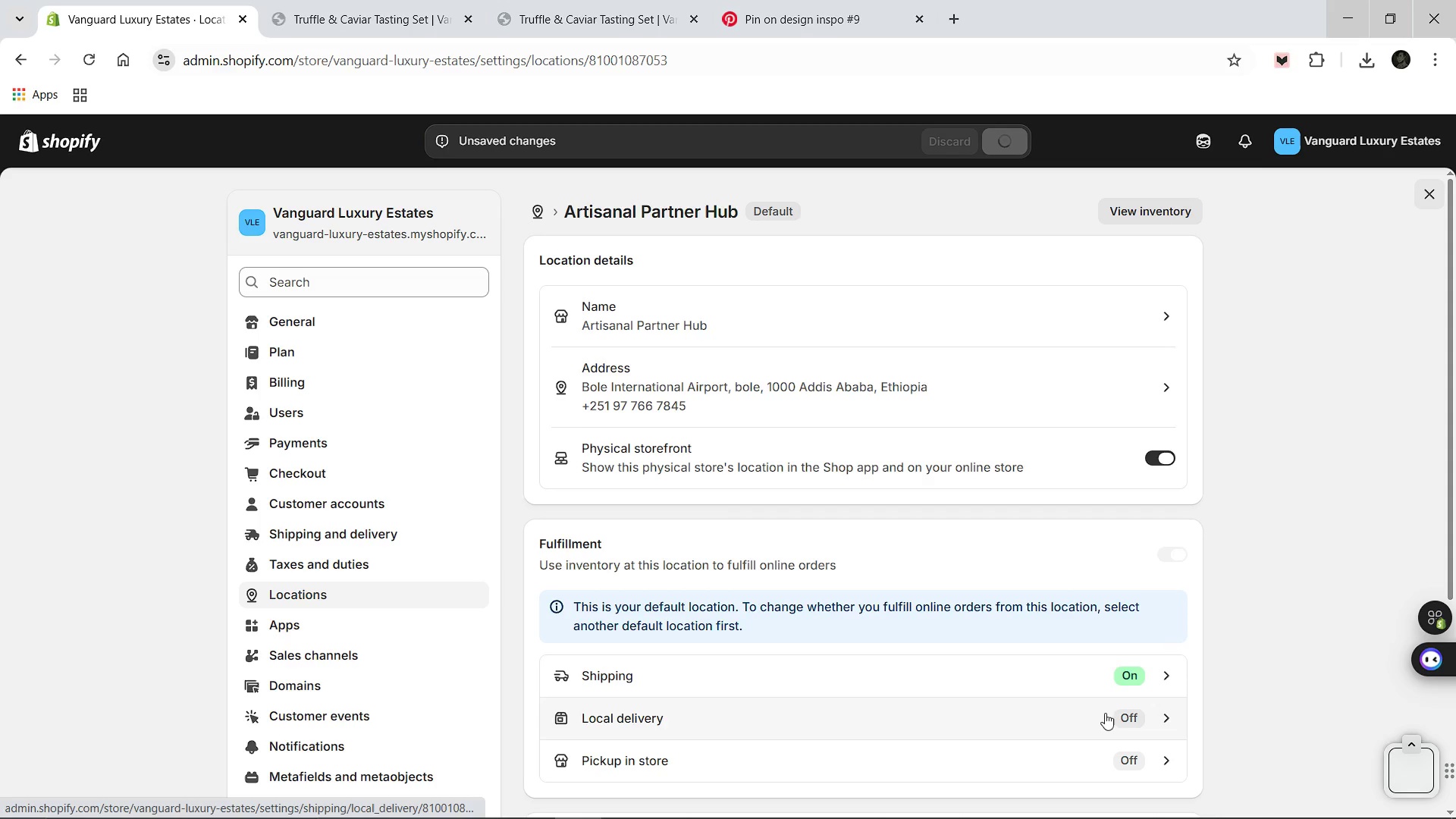 
left_click([1129, 718])
 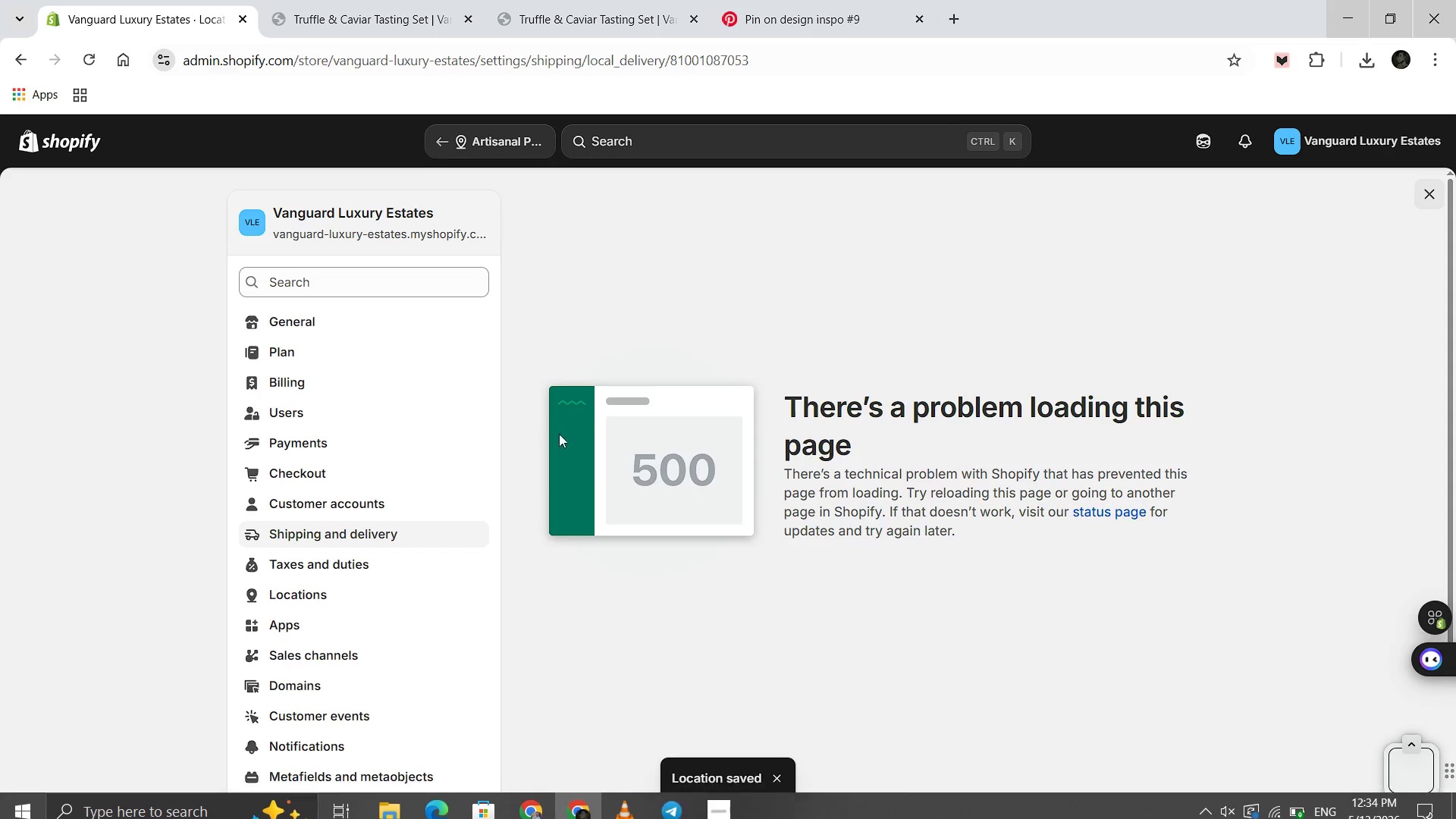 
wait(6.45)
 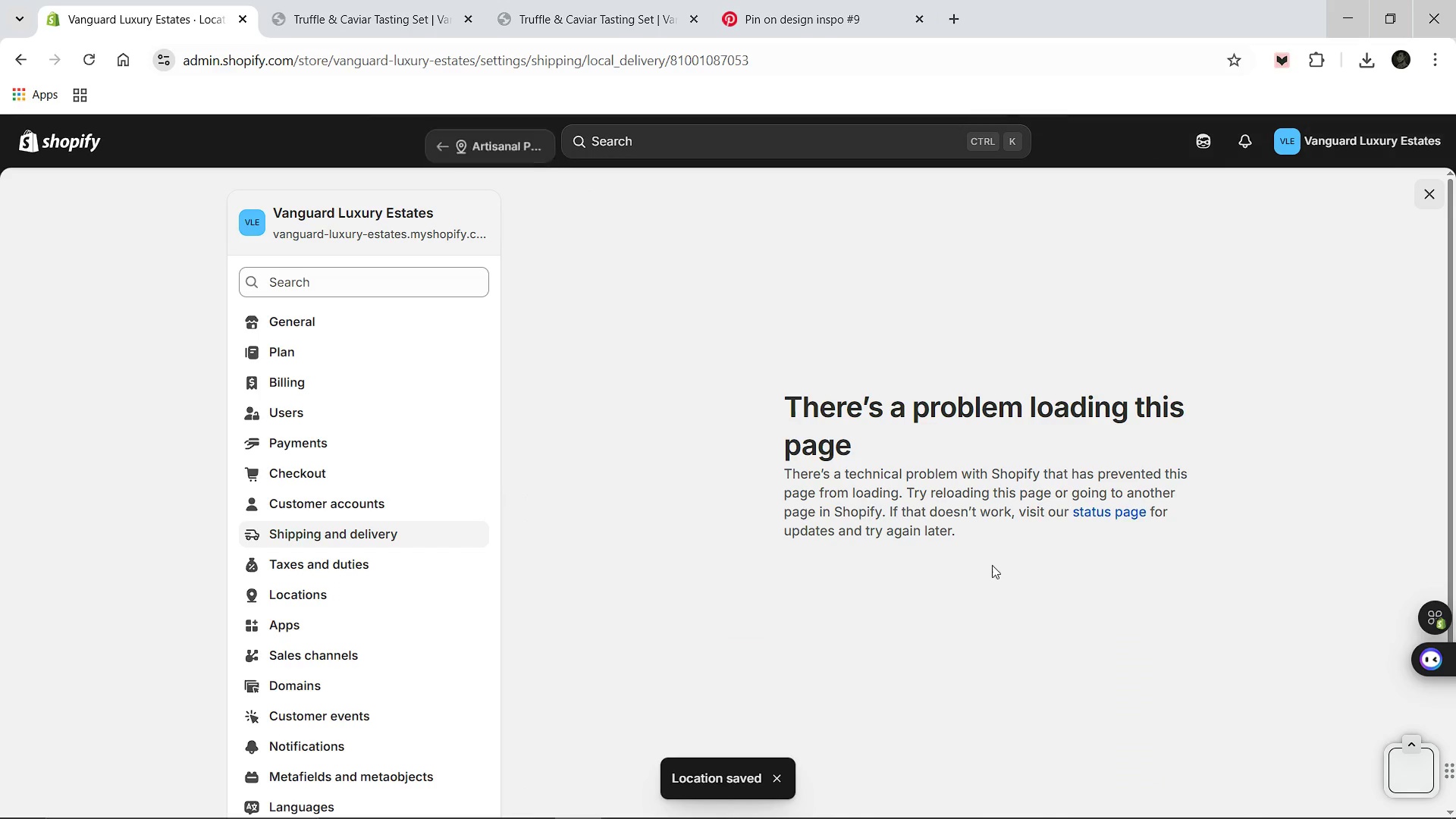 
left_click([90, 52])
 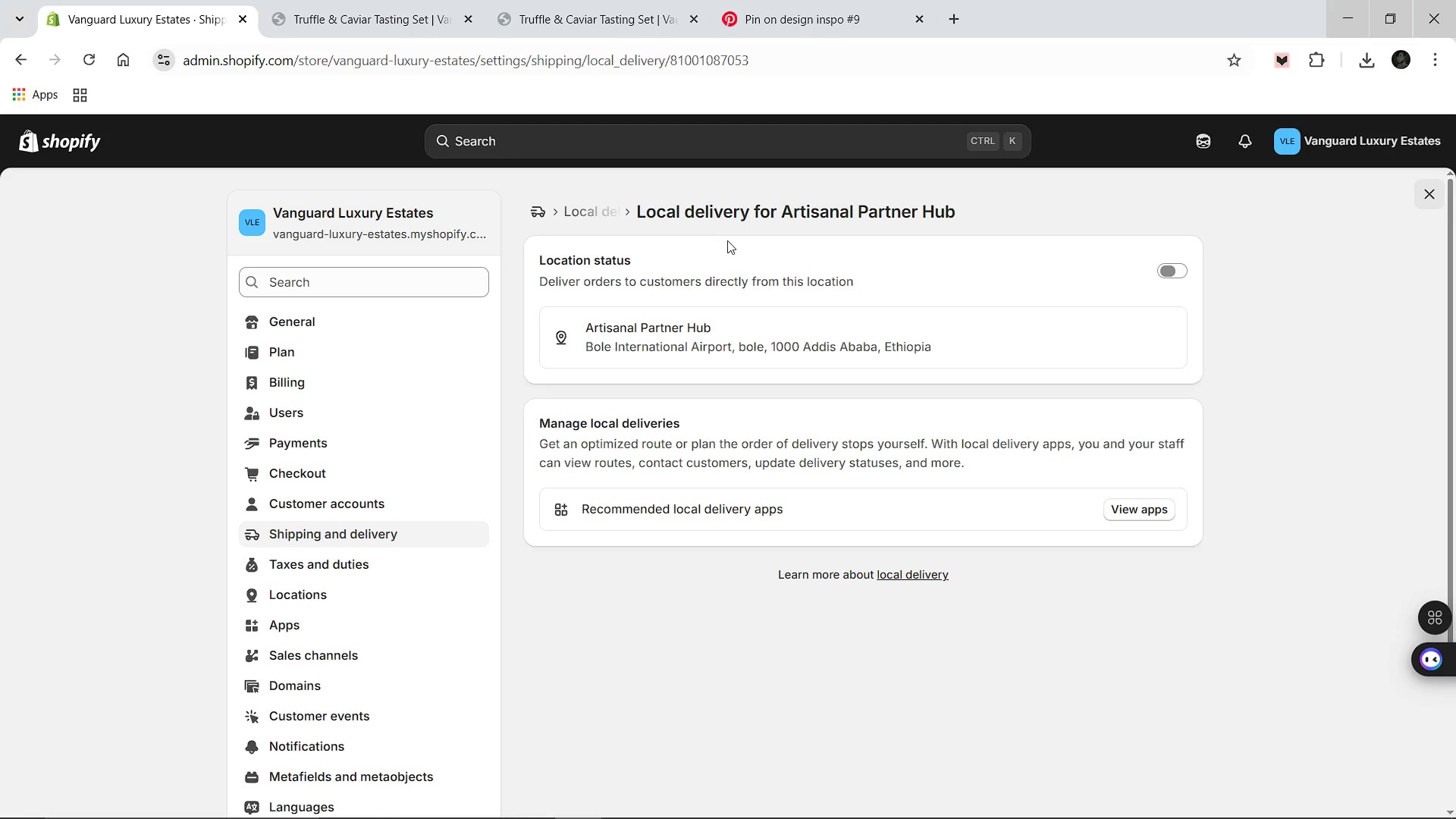 
wait(17.61)
 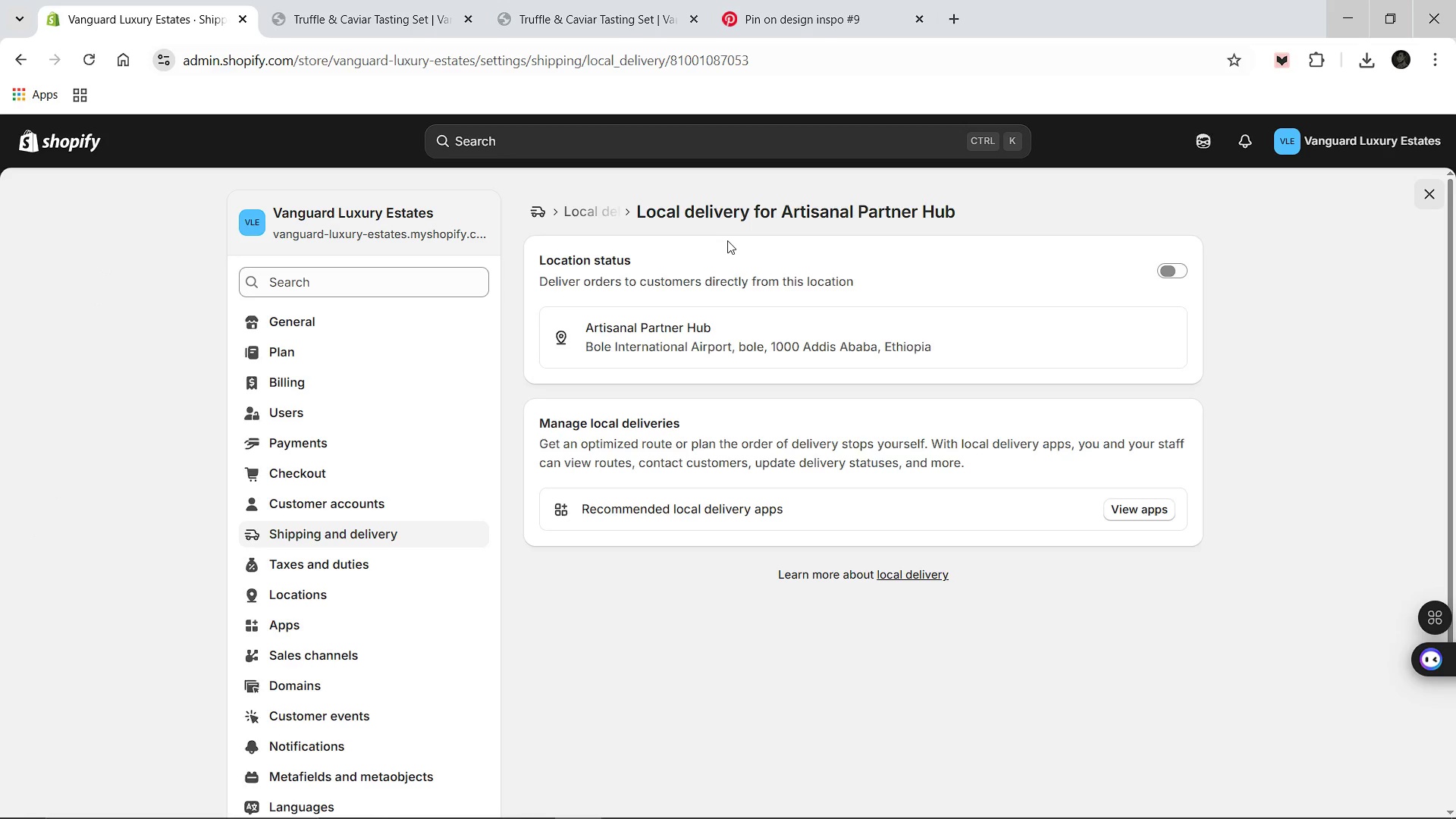 
left_click([668, 334])
 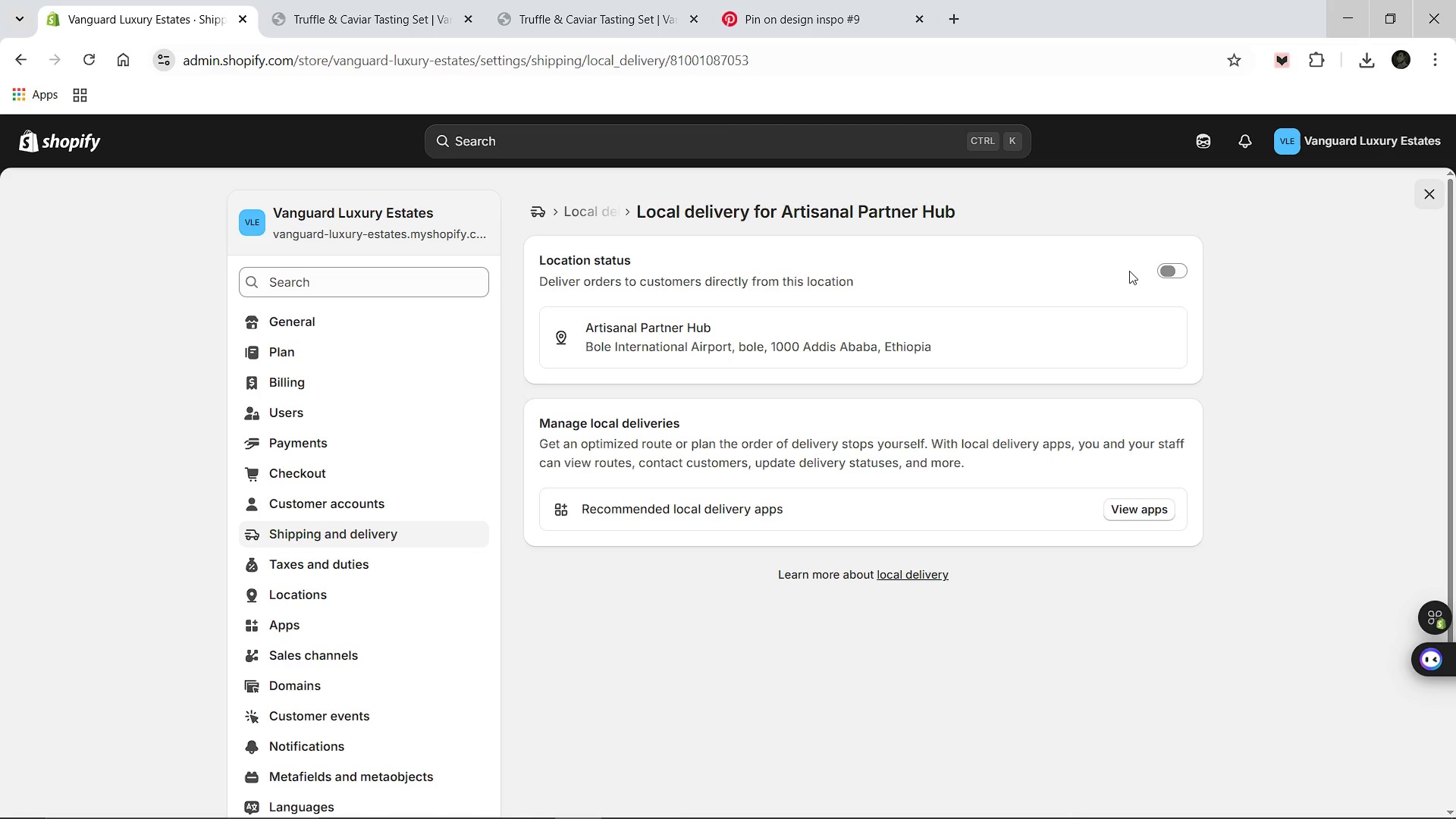 
left_click([1159, 276])
 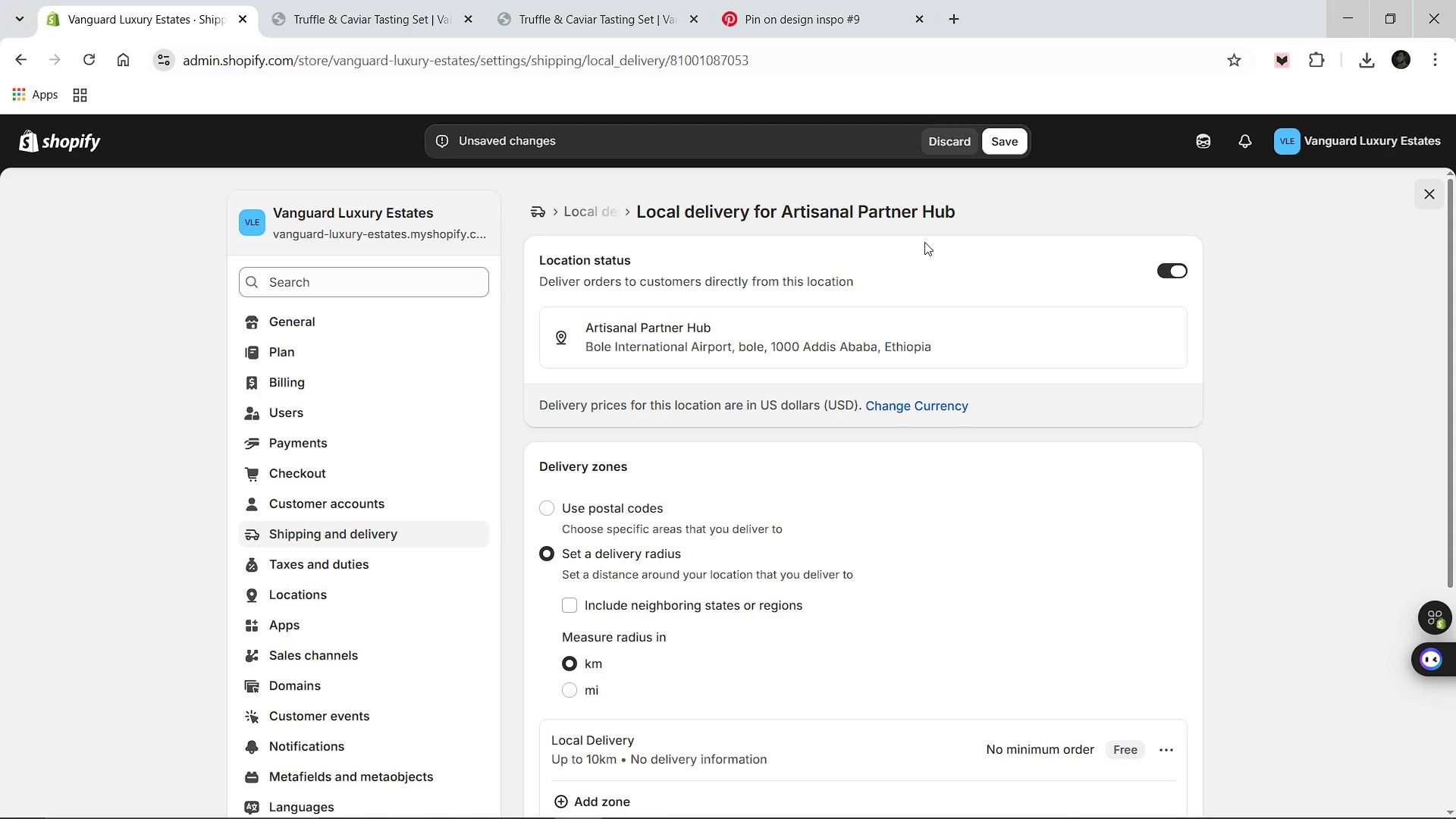 
left_click([995, 150])
 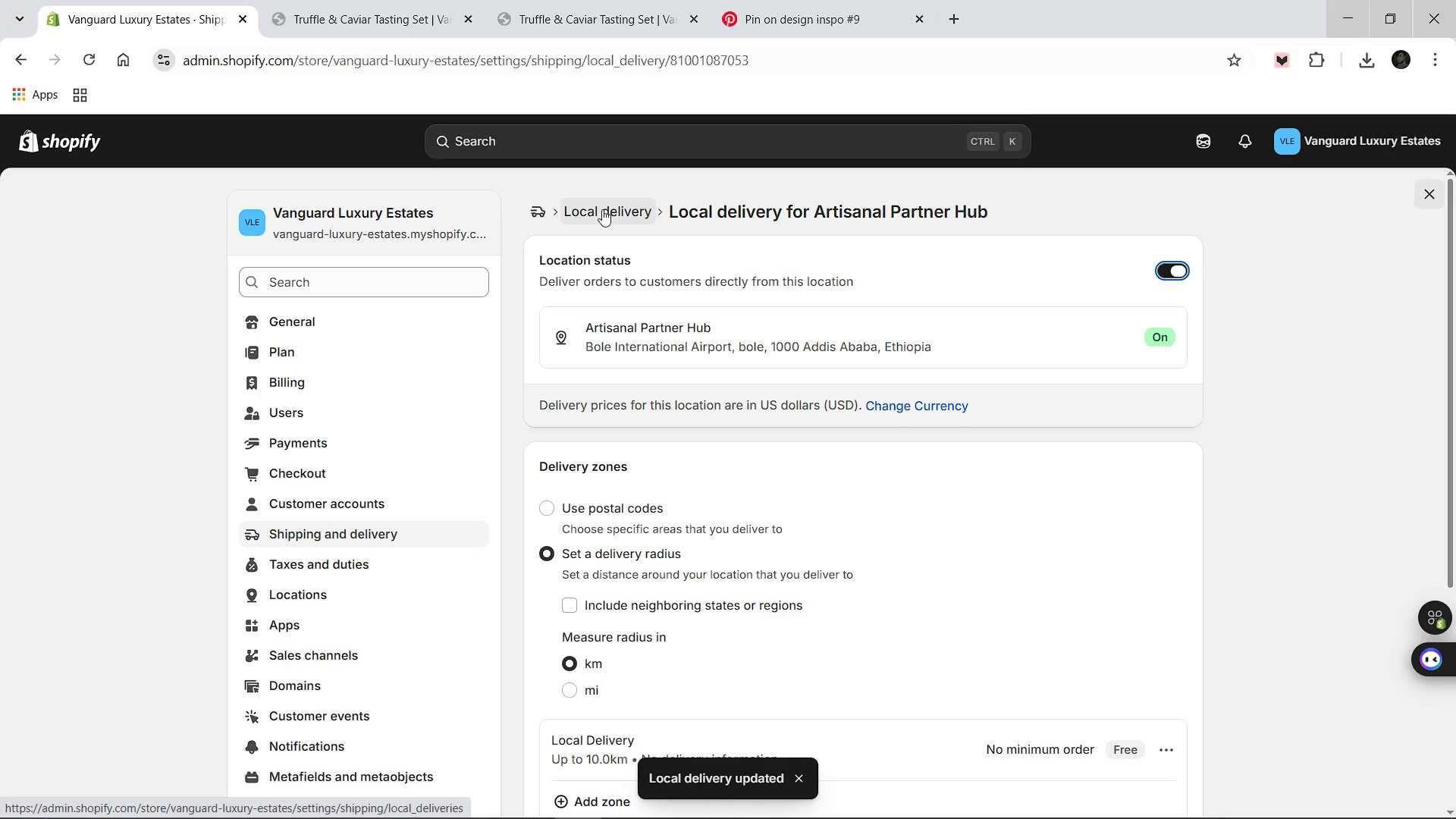 
double_click([602, 209])
 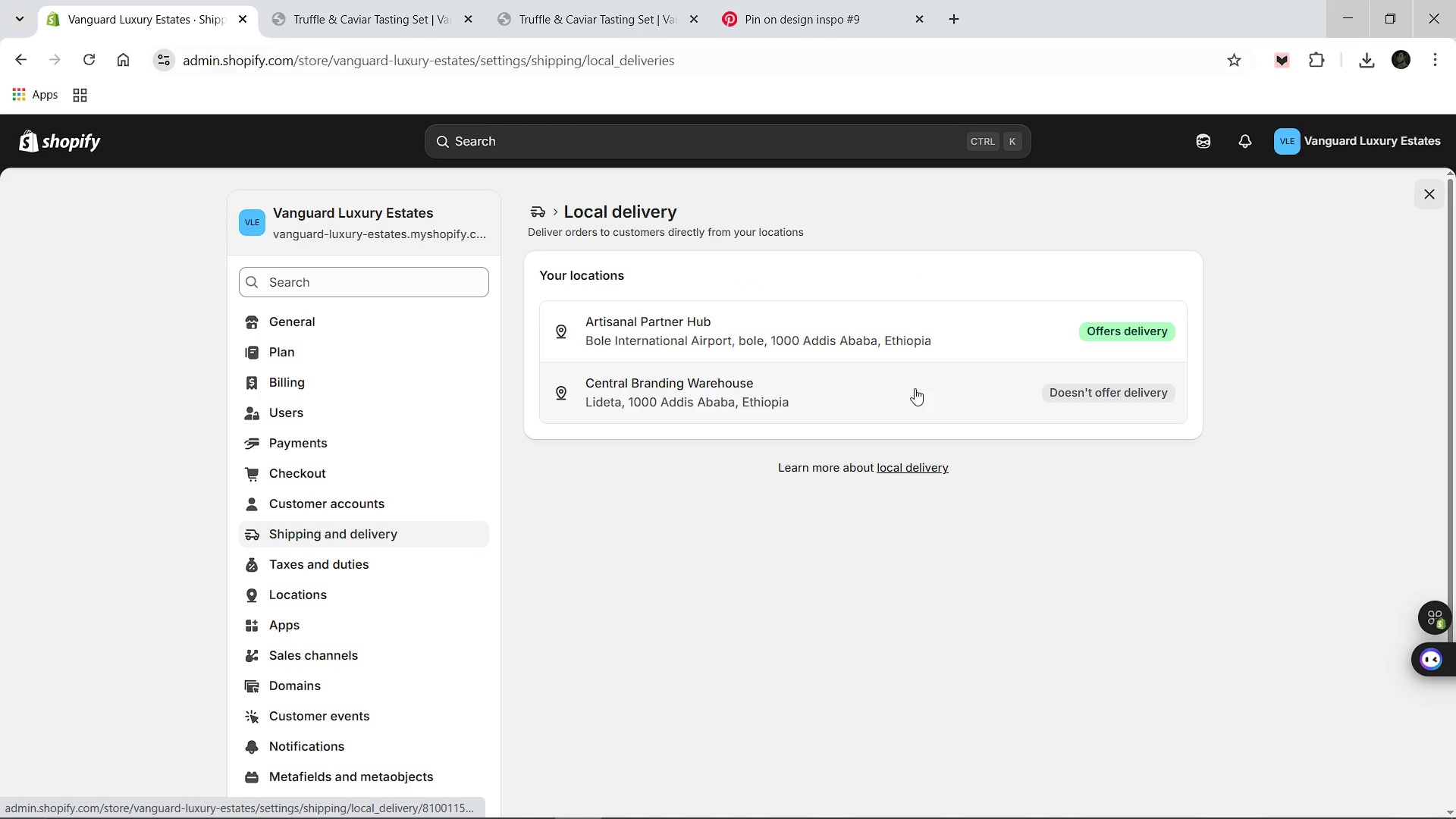 
wait(6.38)
 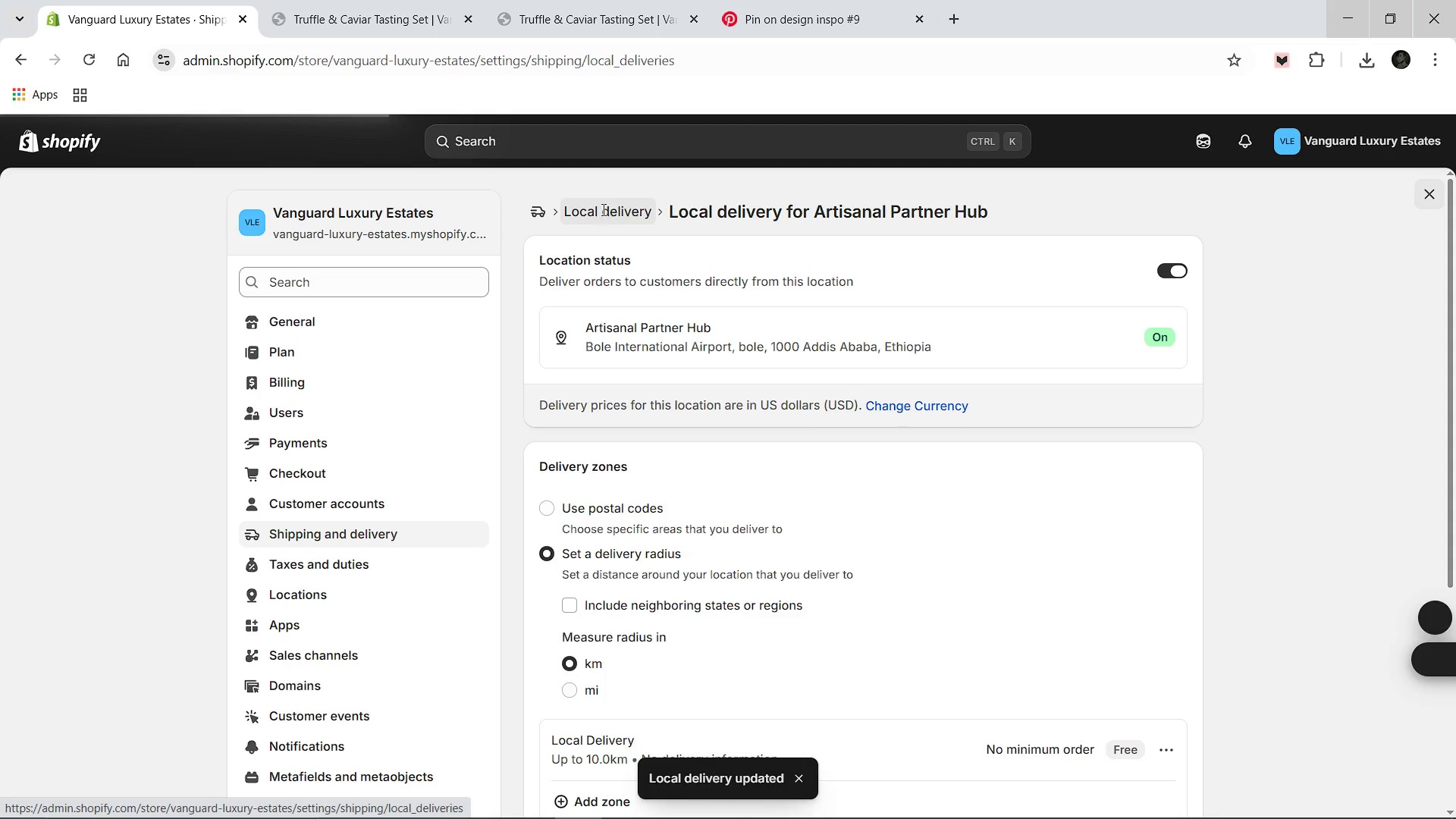 
left_click([720, 388])
 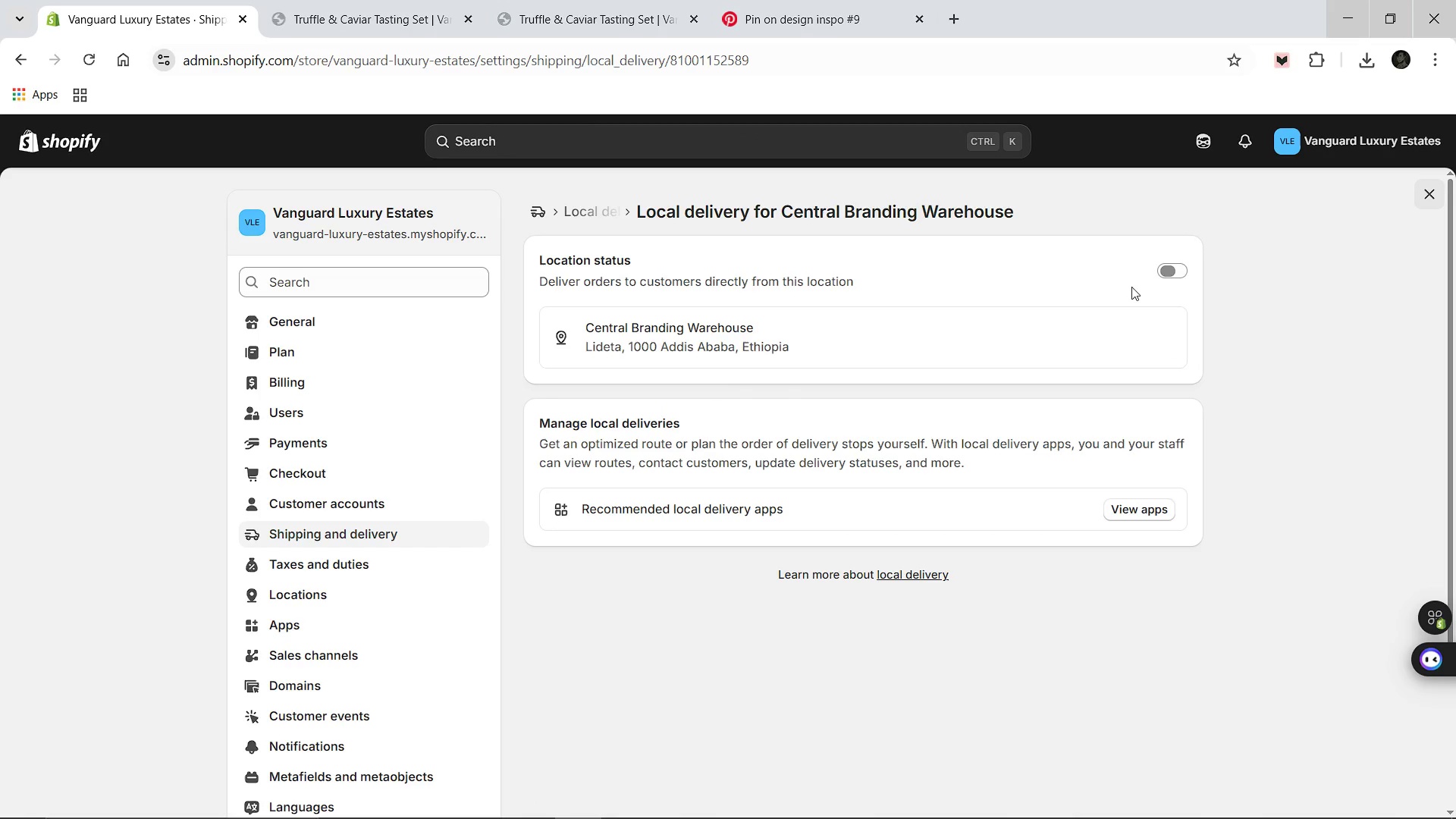 
left_click([1160, 273])
 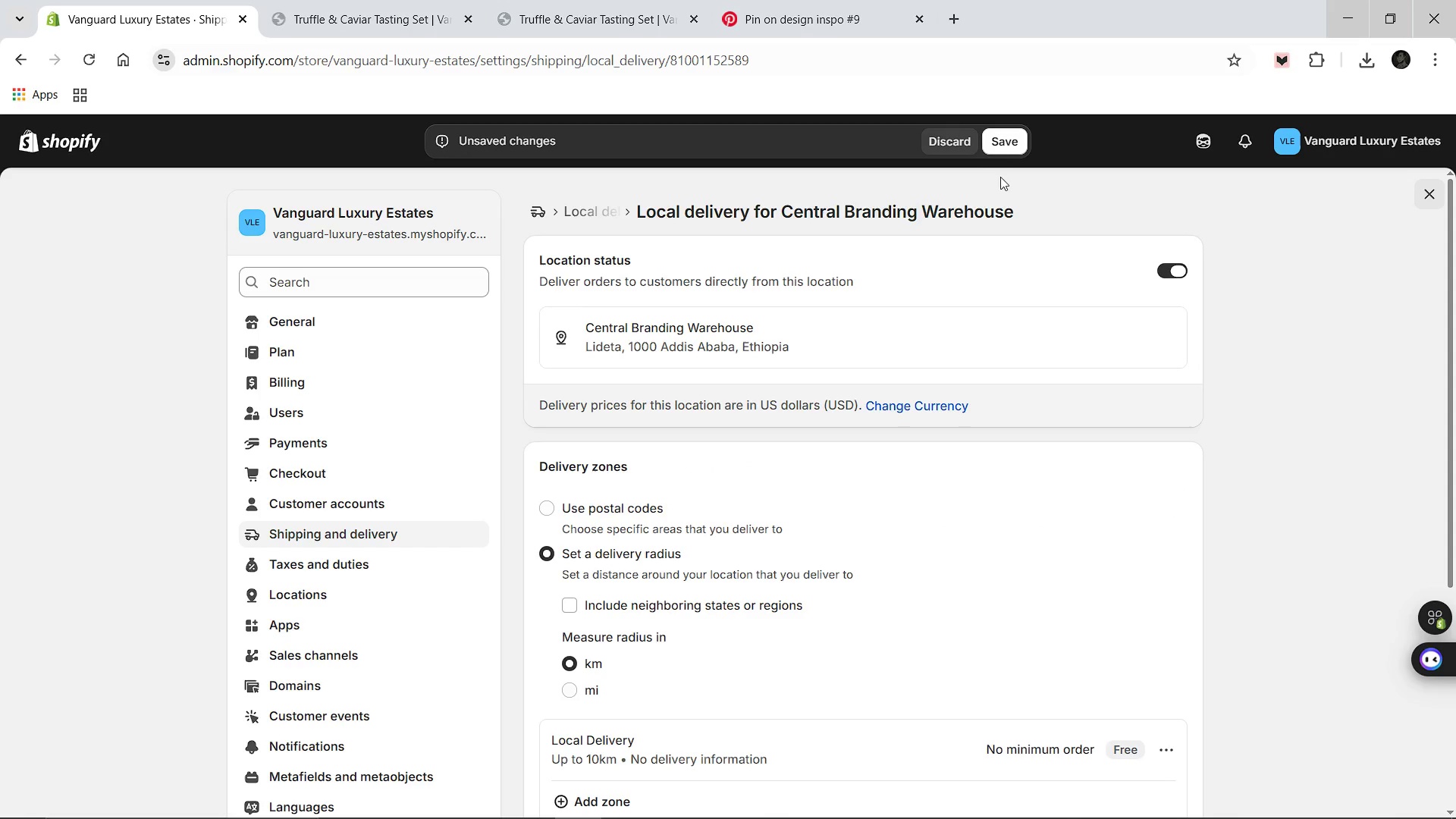 
left_click([1009, 144])
 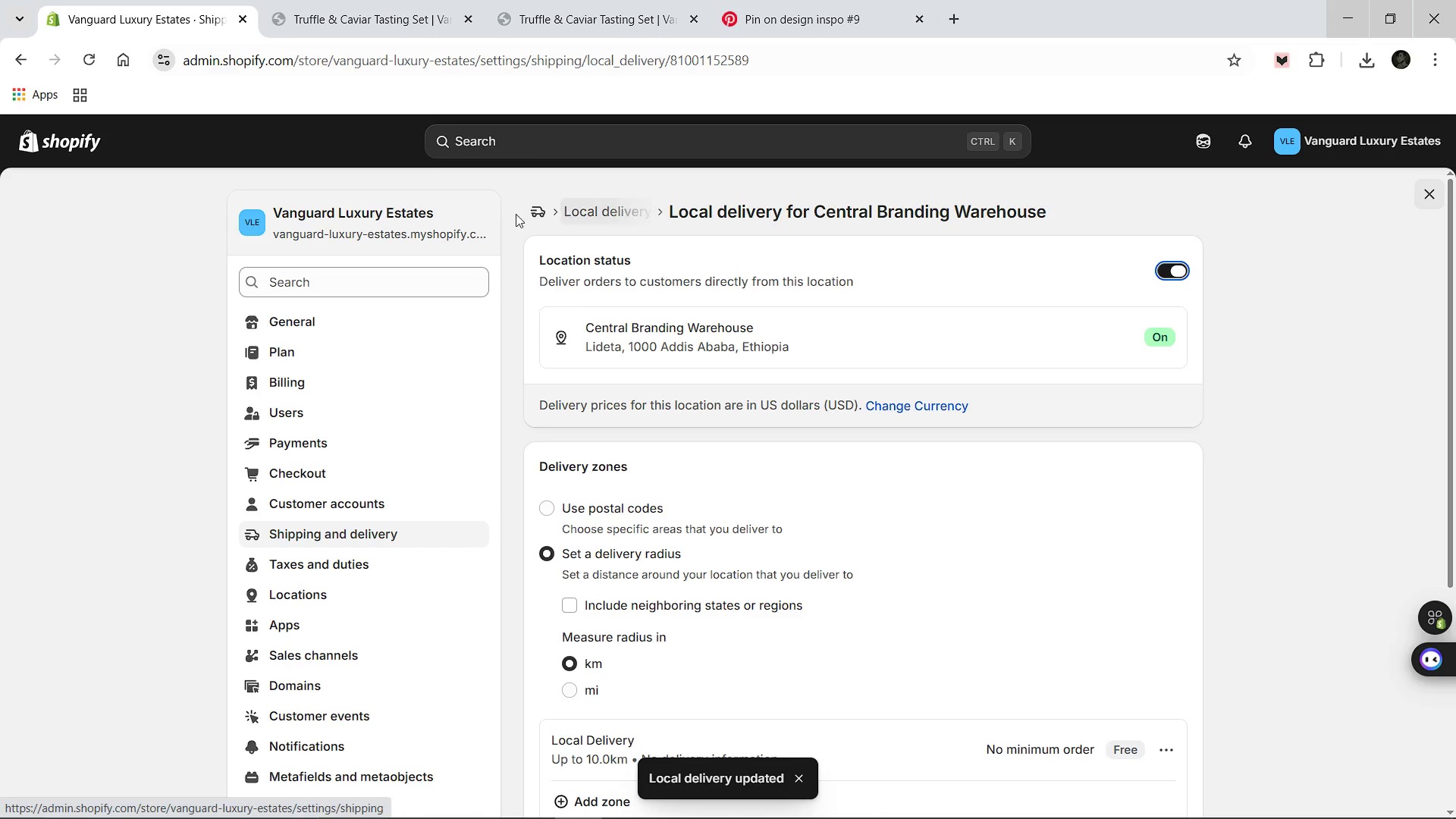 
left_click([535, 214])
 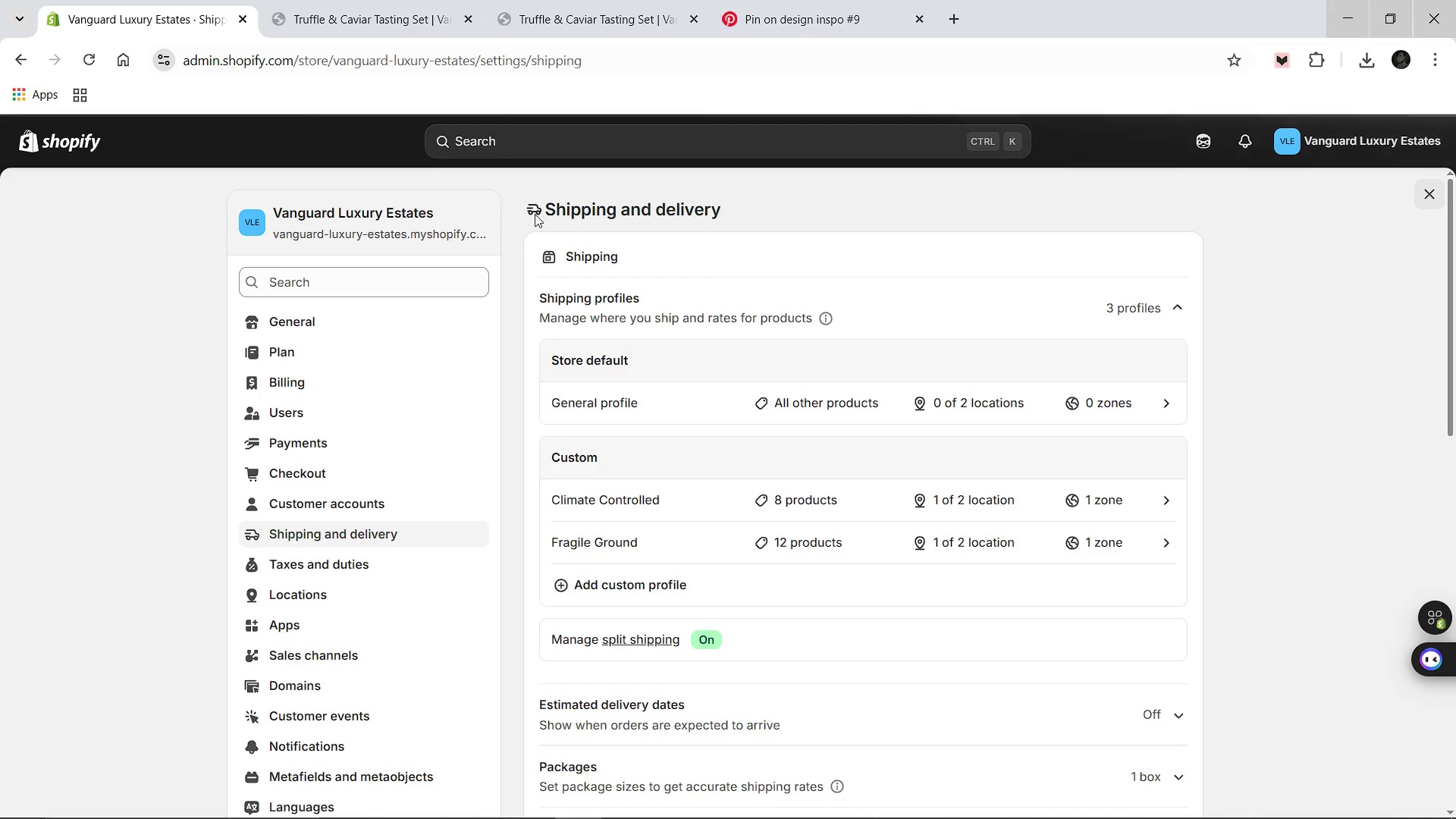 
scroll: coordinate [767, 446], scroll_direction: down, amount: 2.0
 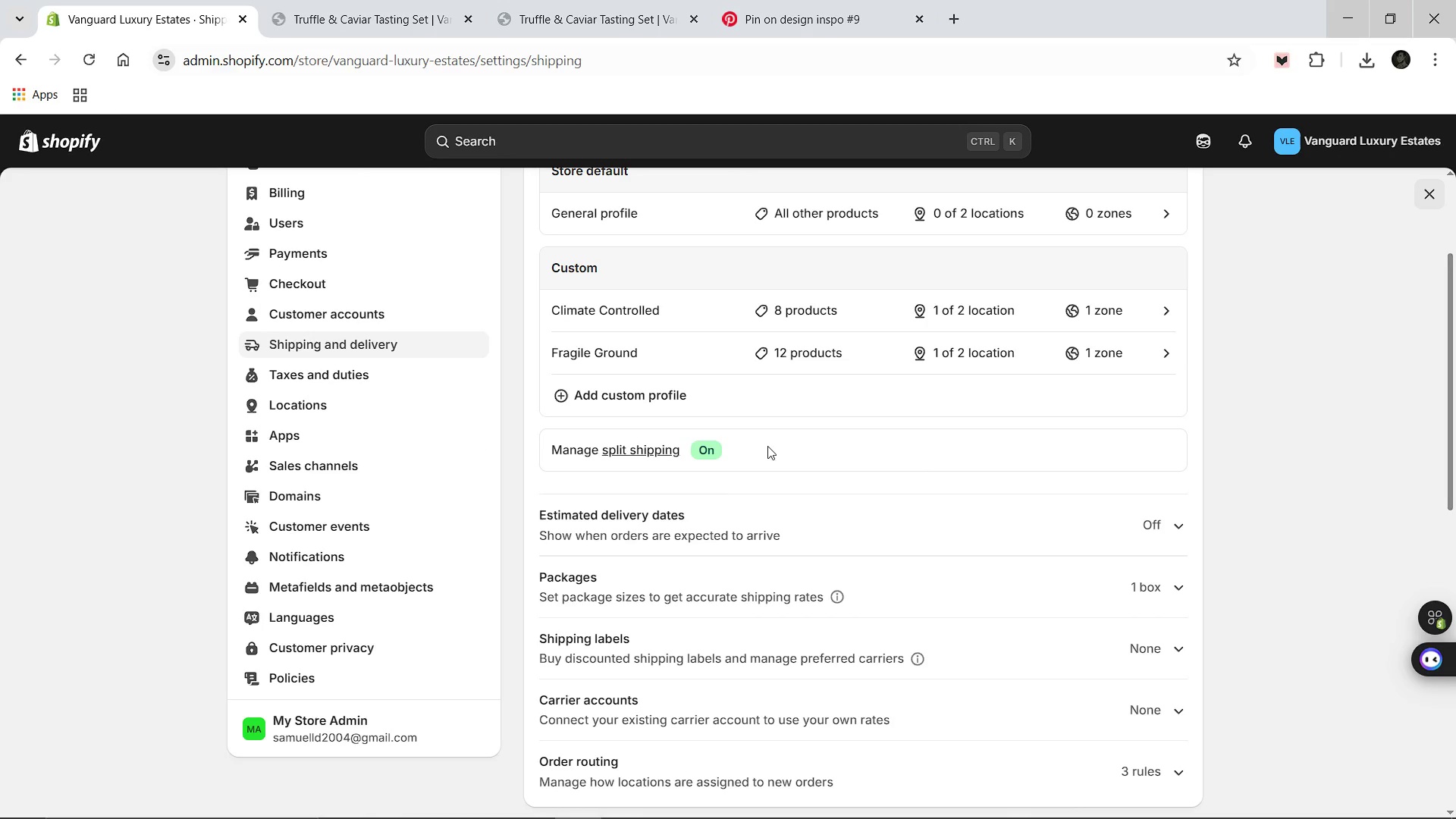 
wait(6.29)
 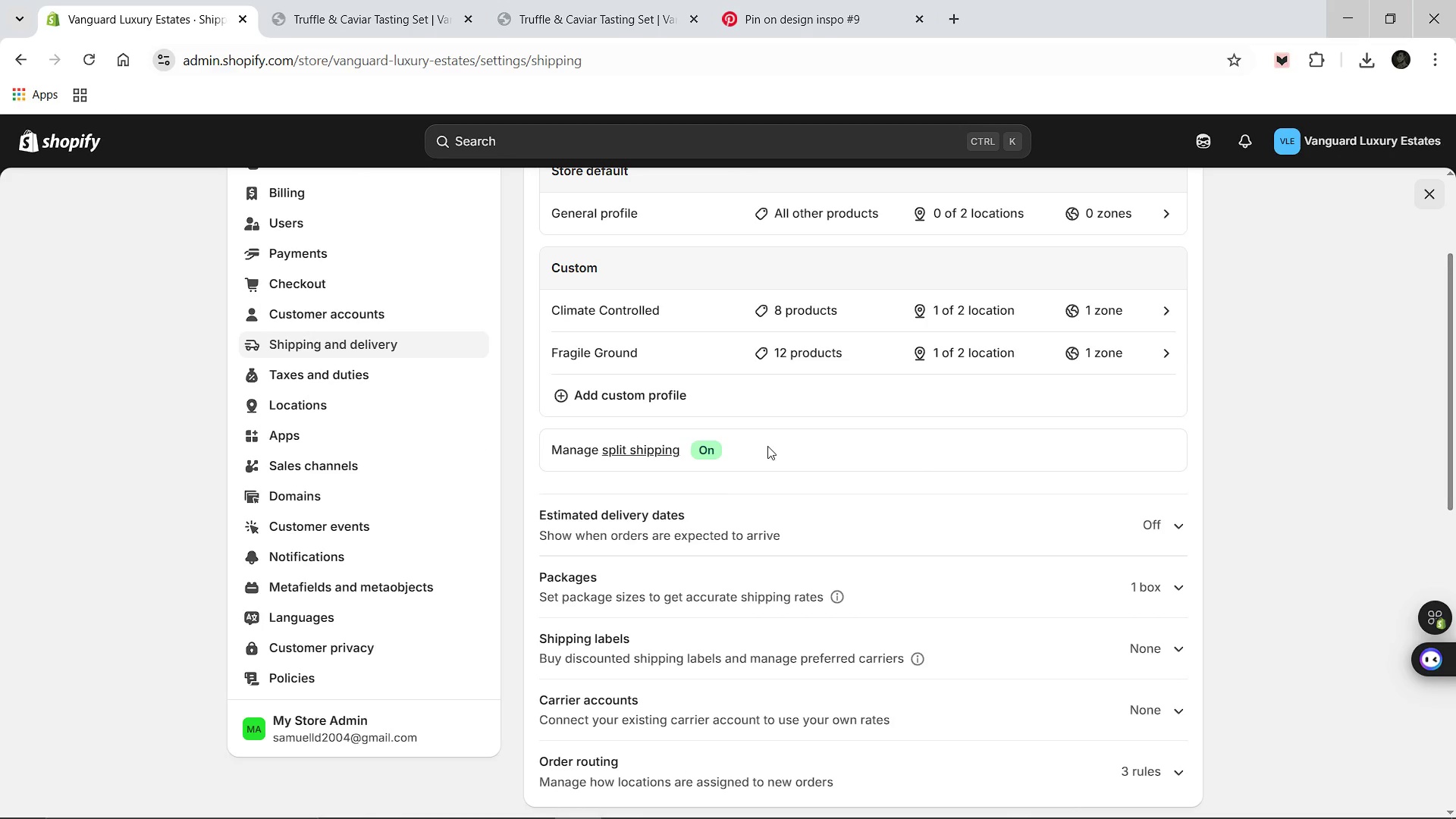 
scroll: coordinate [767, 446], scroll_direction: up, amount: 2.0
 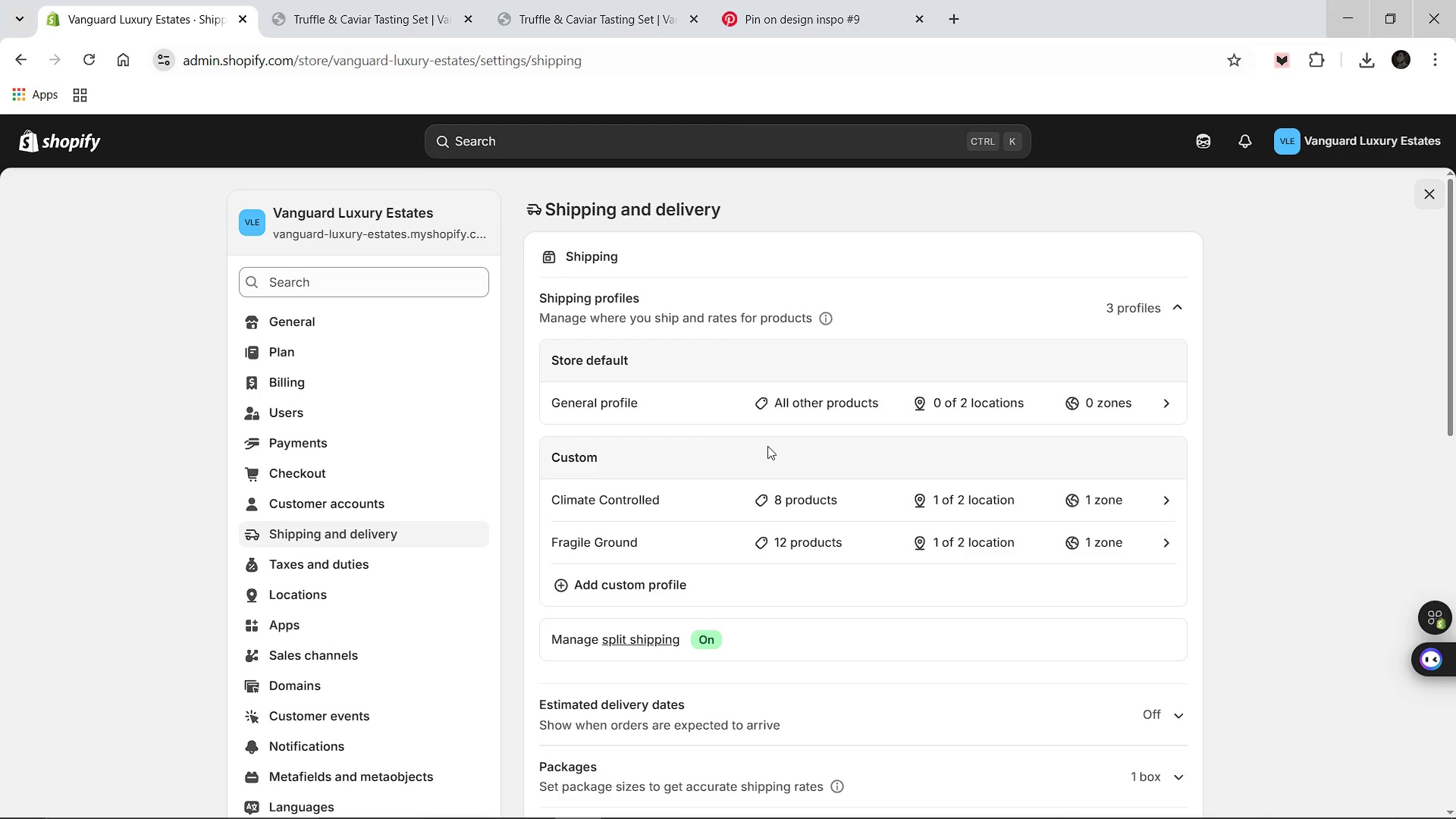 
wait(8.54)
 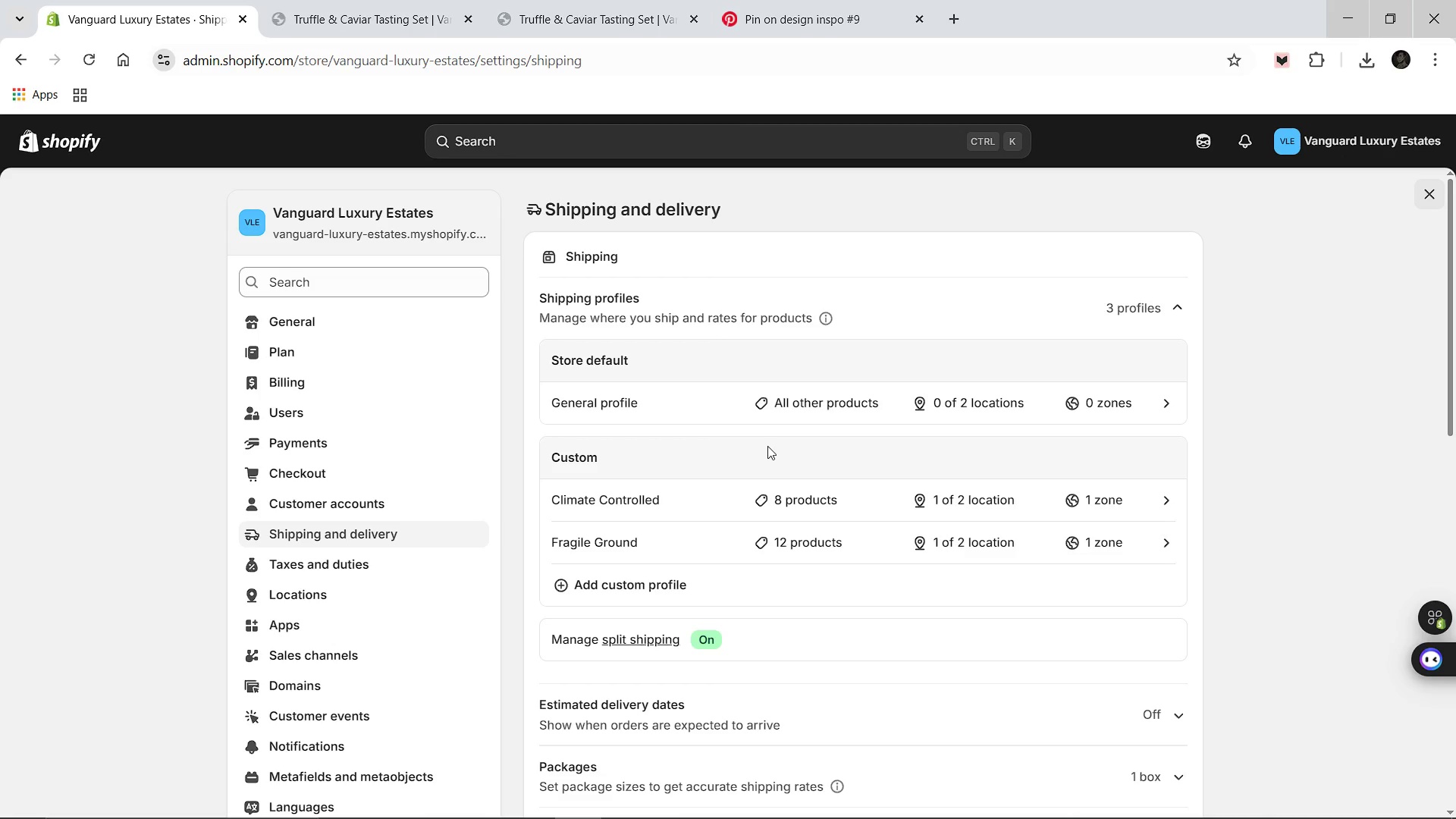 
scroll: coordinate [902, 610], scroll_direction: down, amount: 6.0
 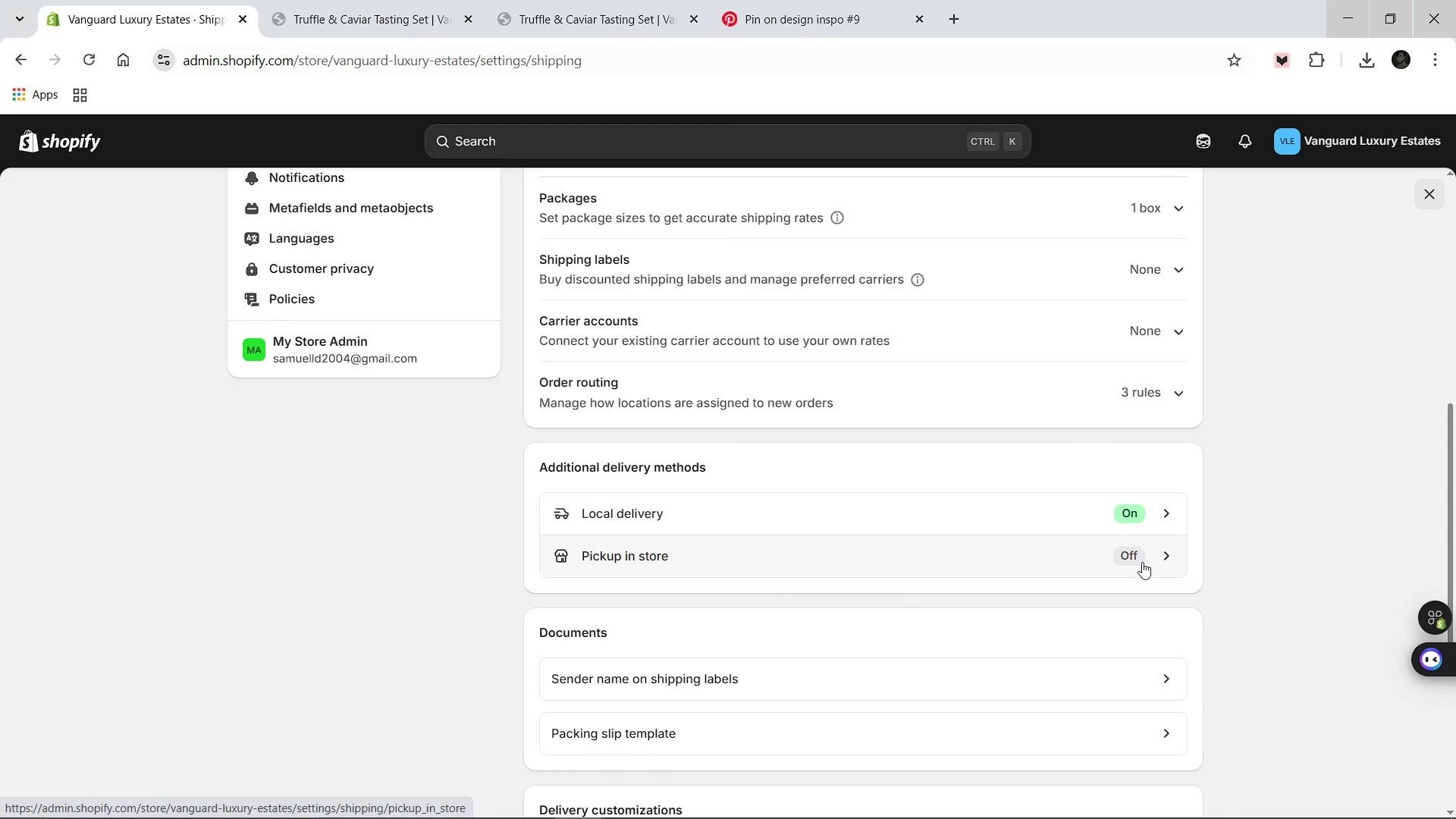 
left_click([1144, 561])
 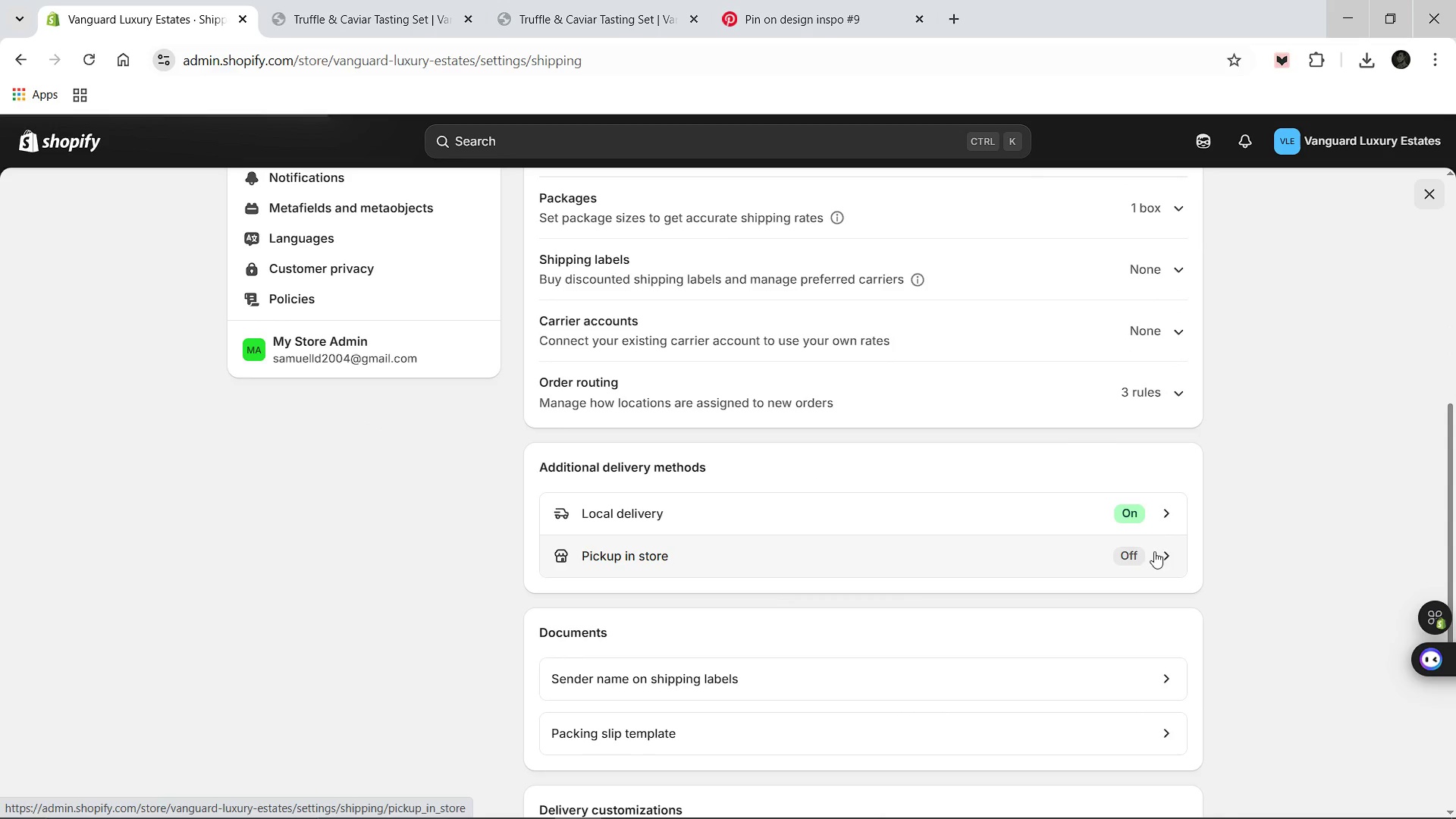 
left_click([1161, 550])
 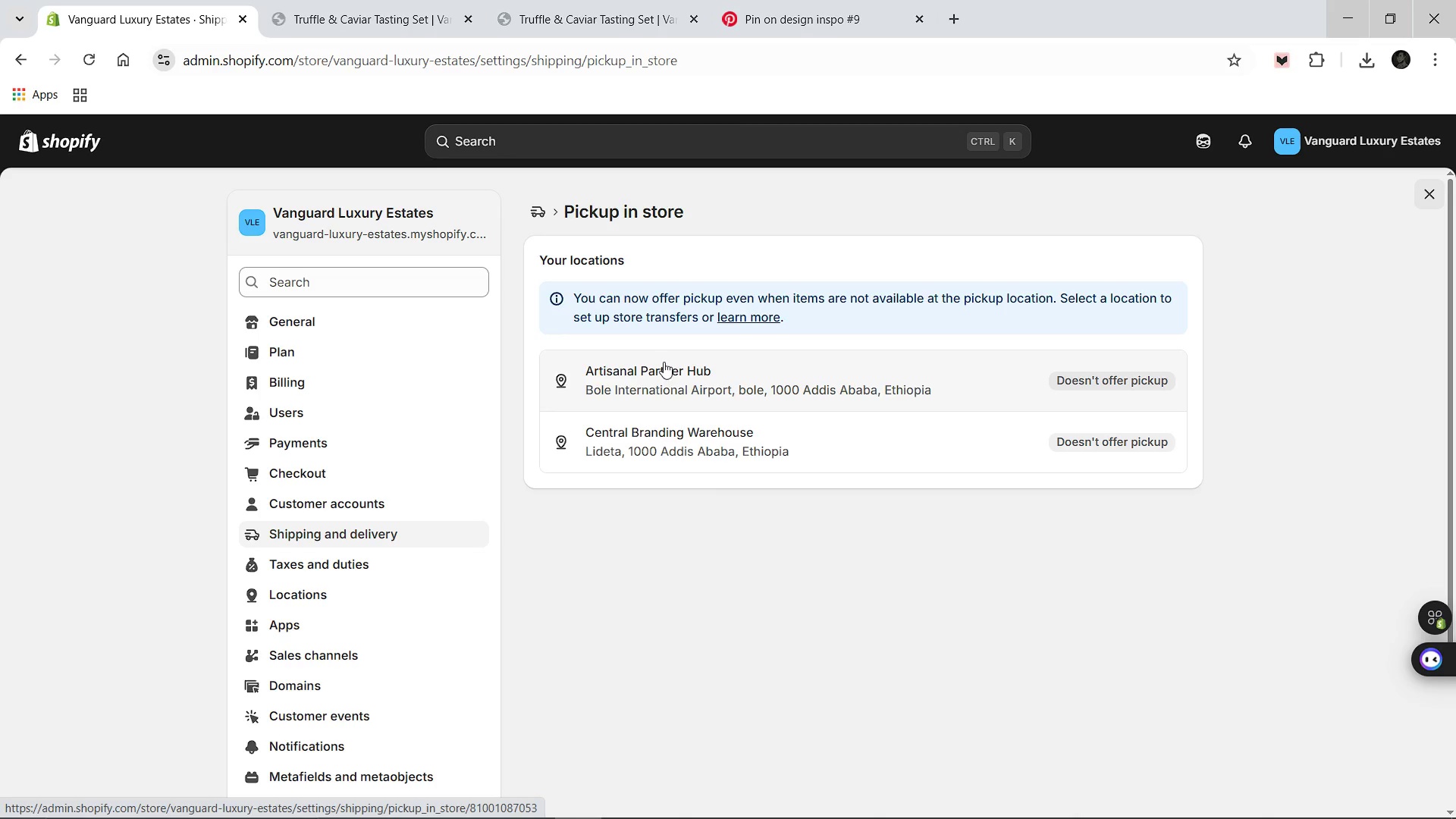 
wait(6.73)
 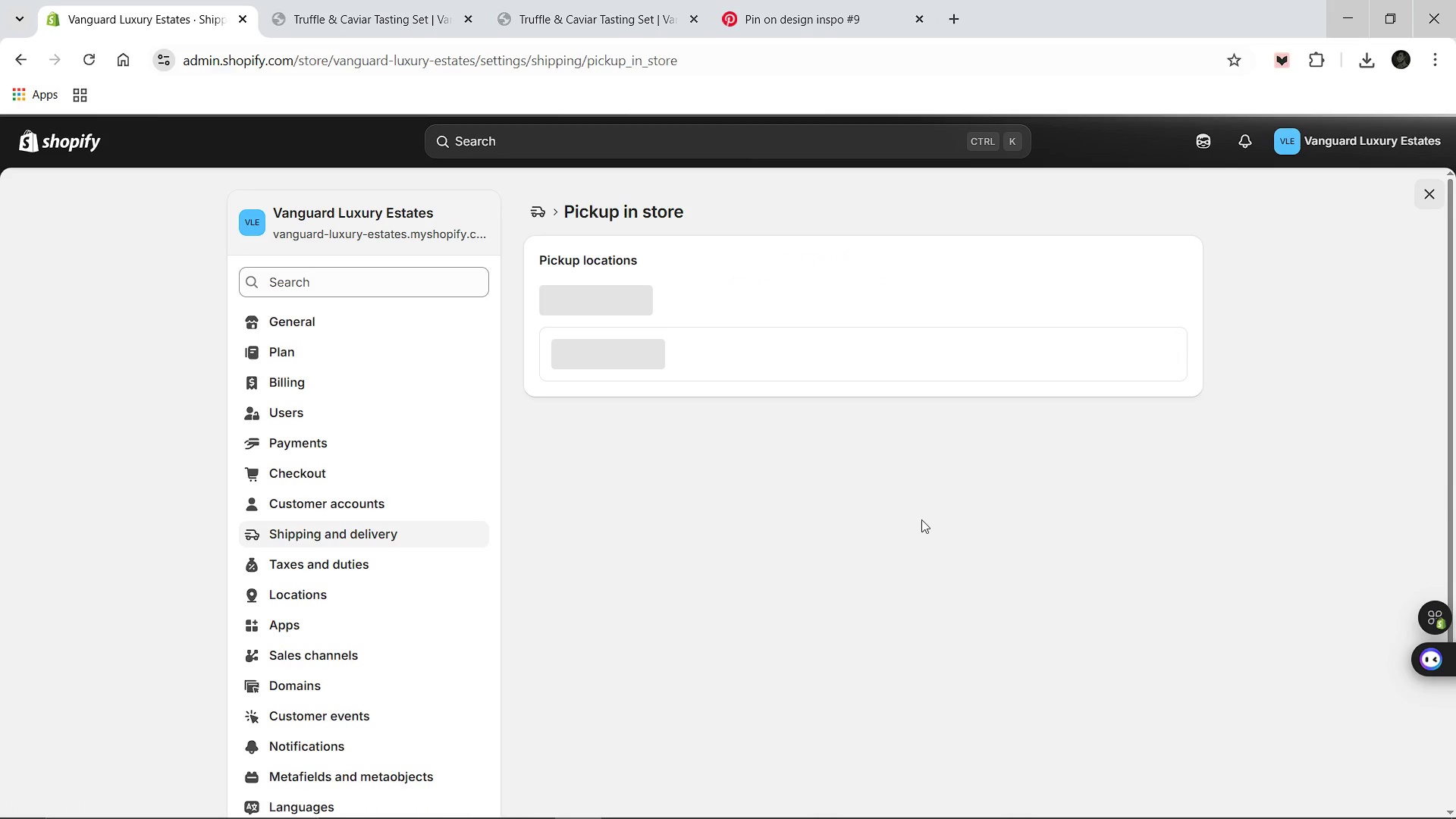 
left_click([678, 372])
 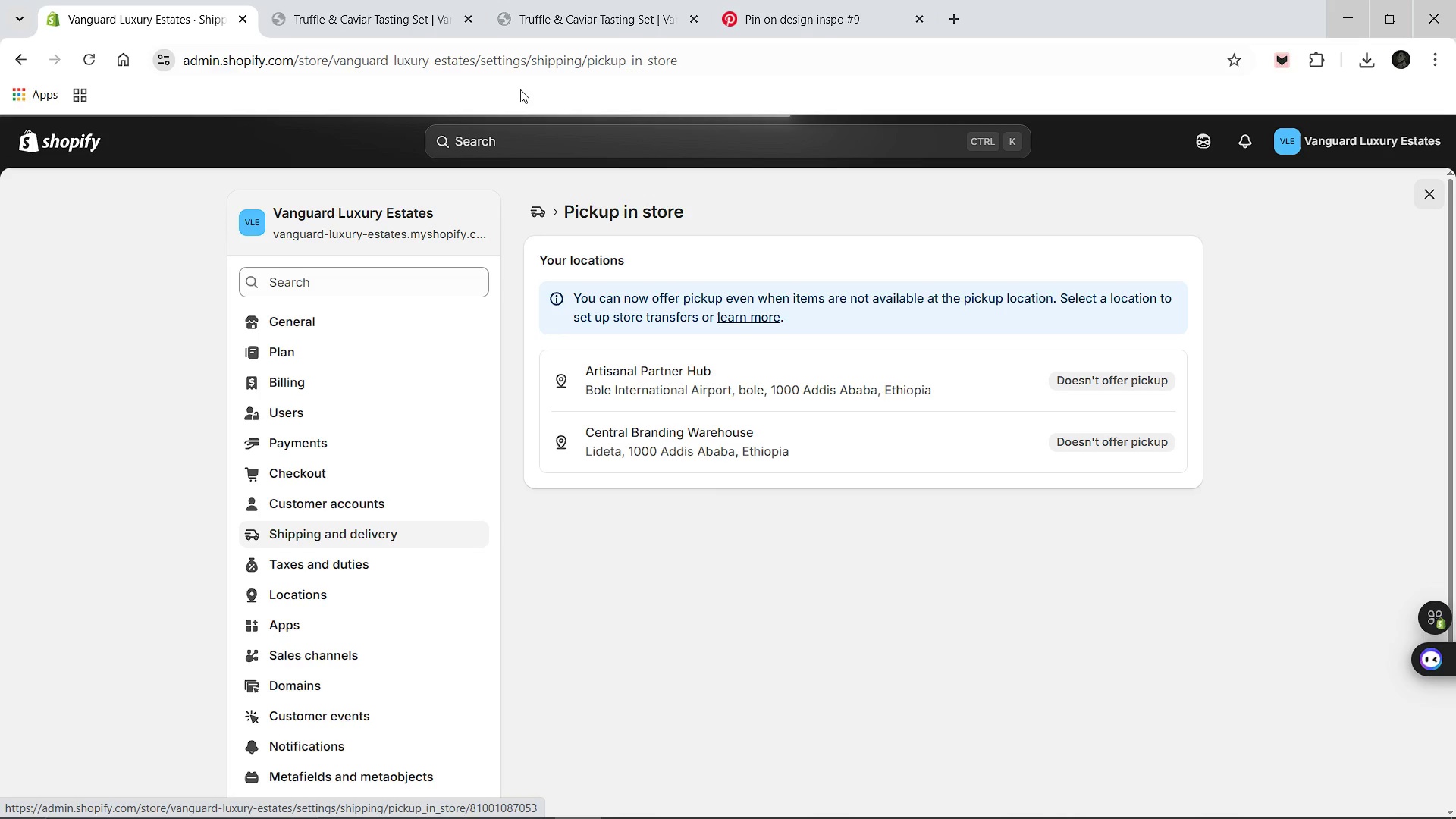 
left_click([434, 0])
 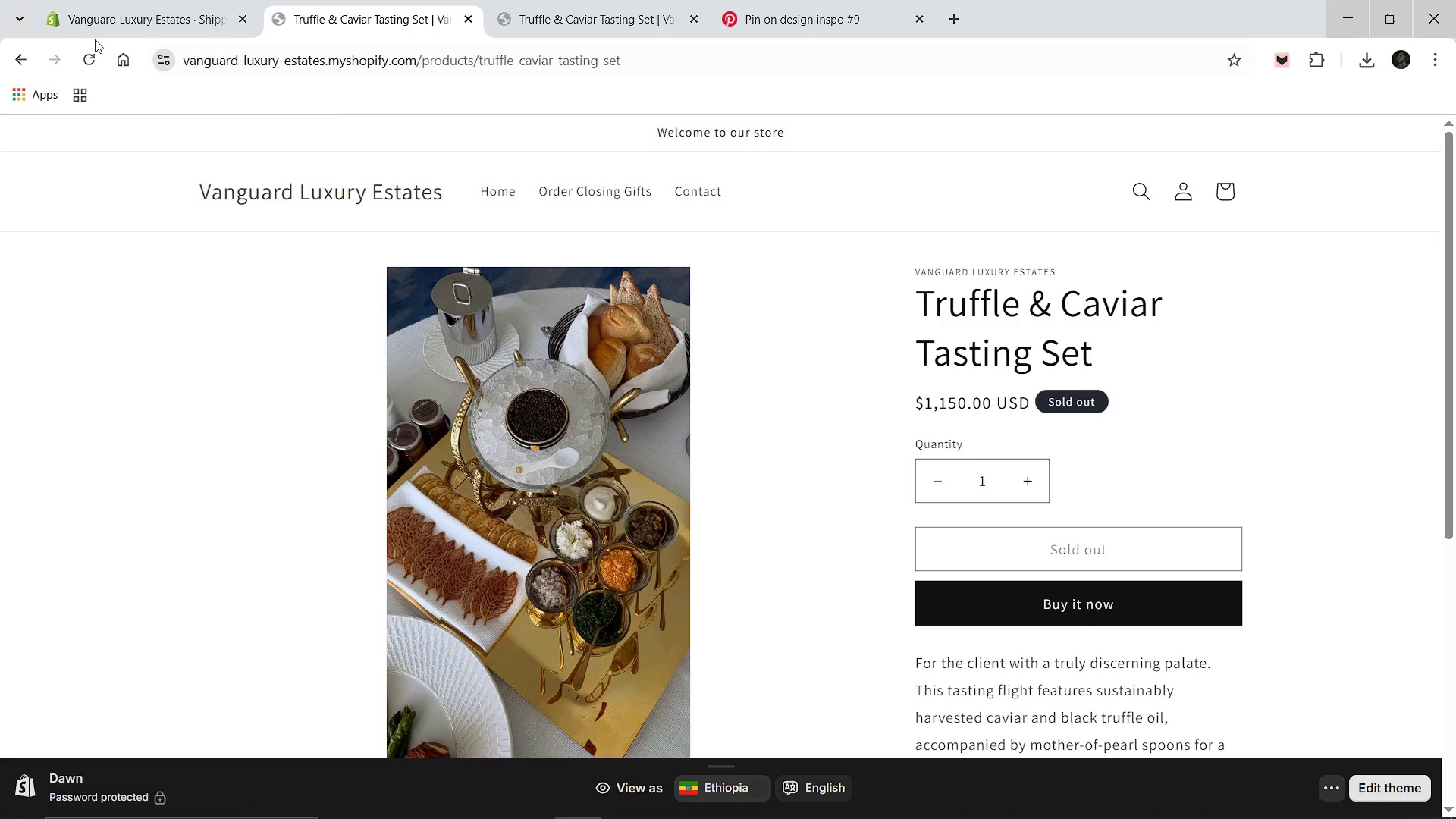 
left_click([85, 55])
 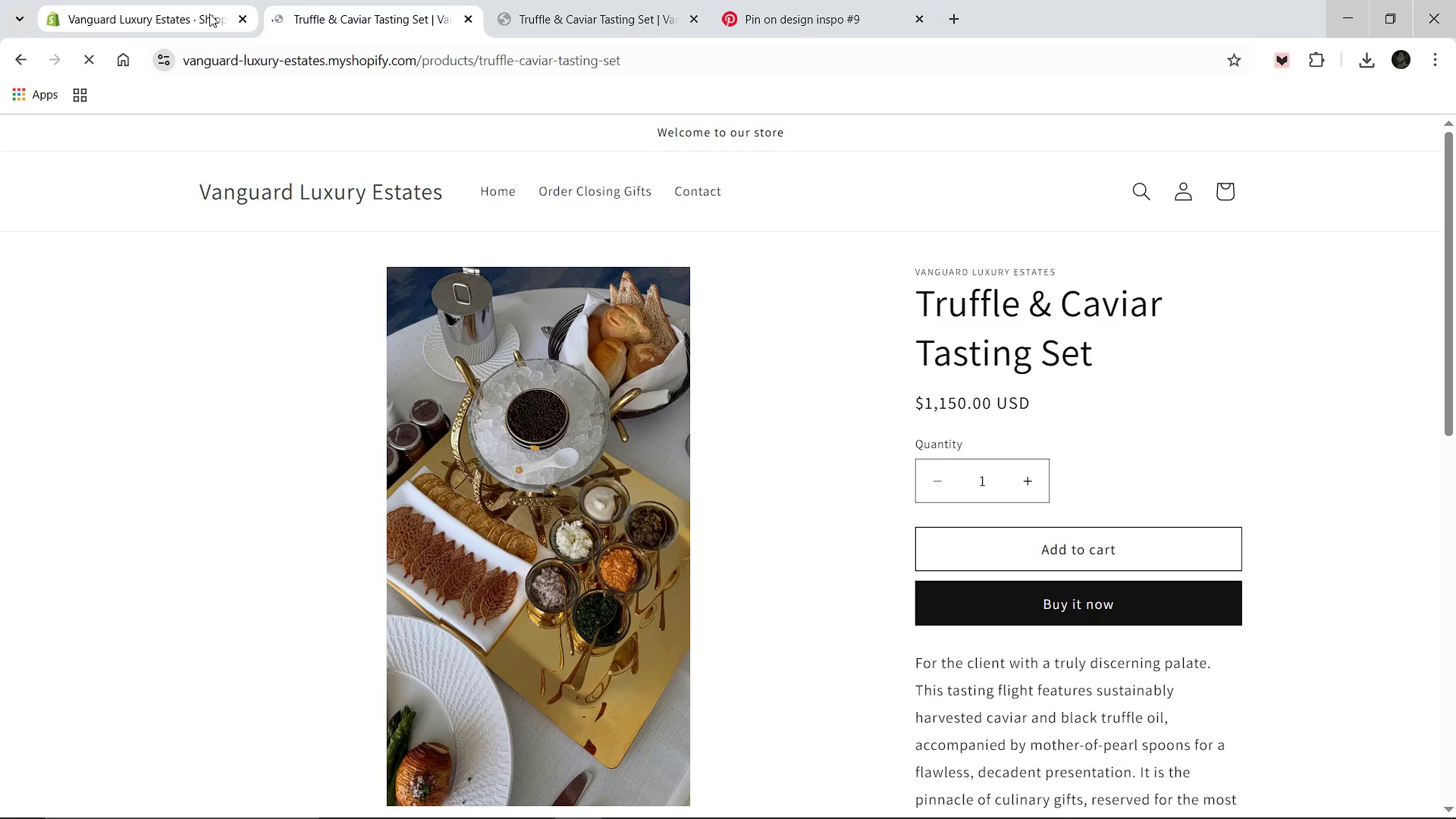 
wait(6.64)
 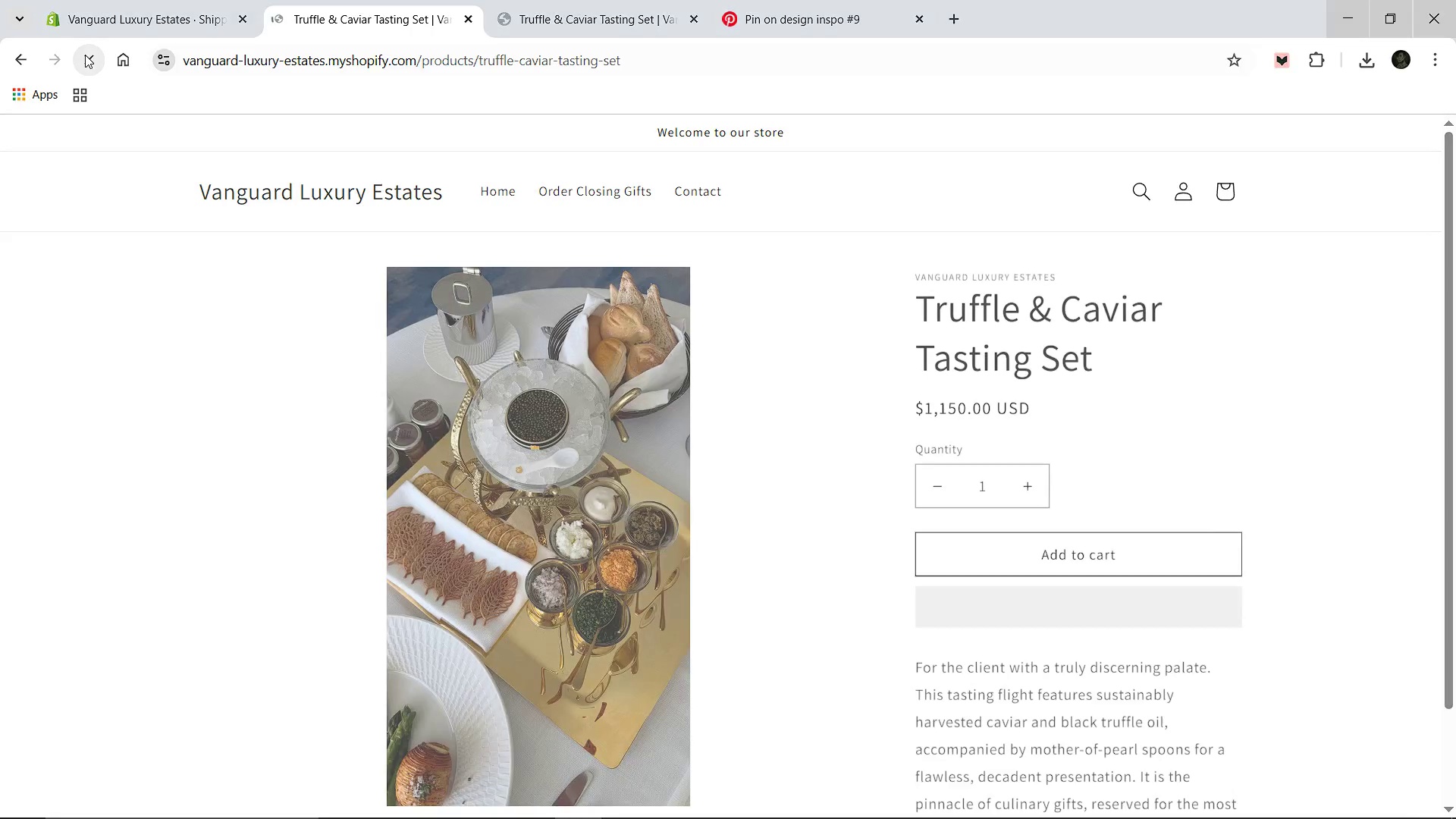 
left_click([1044, 564])
 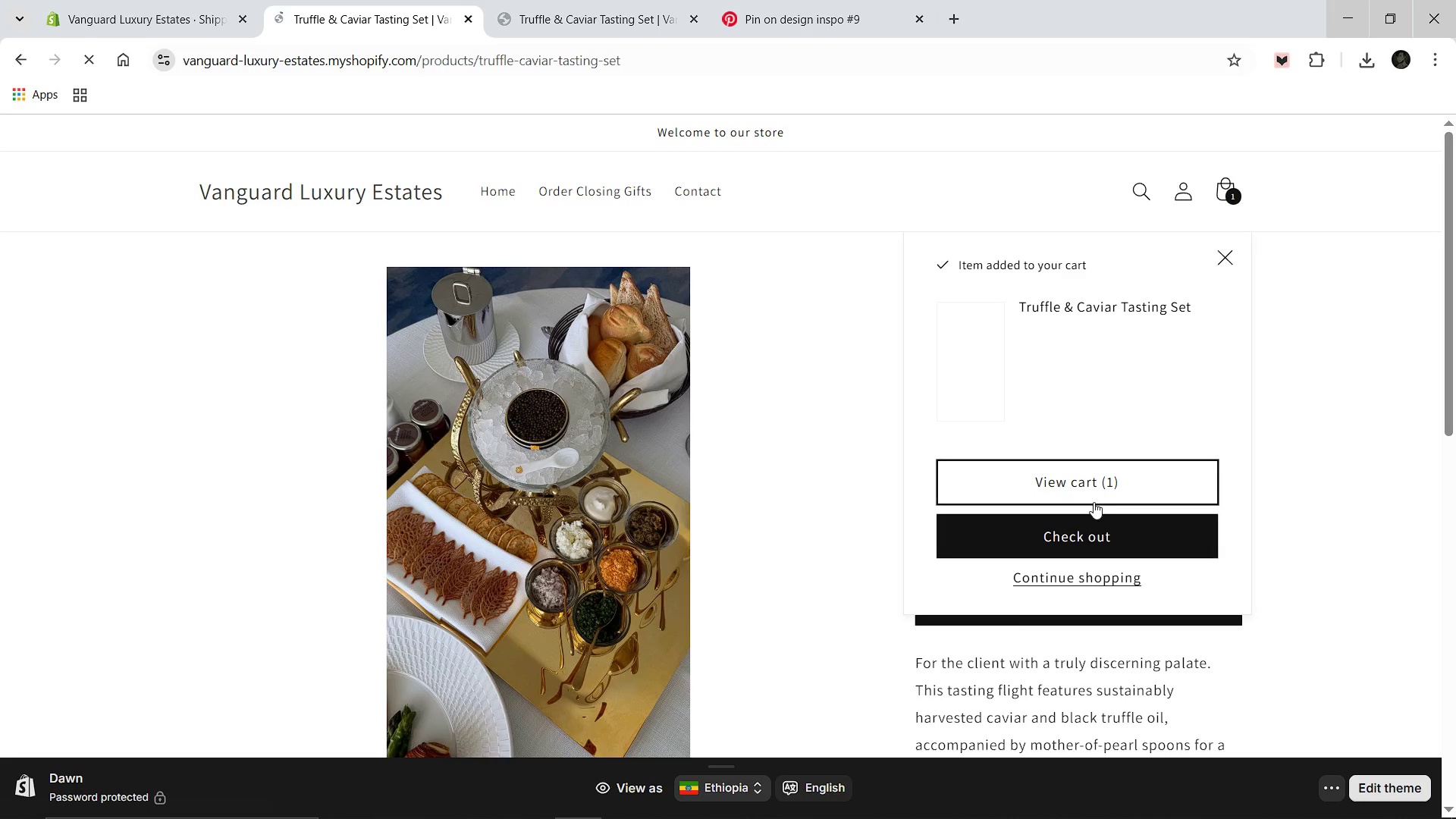 
left_click([1094, 495])
 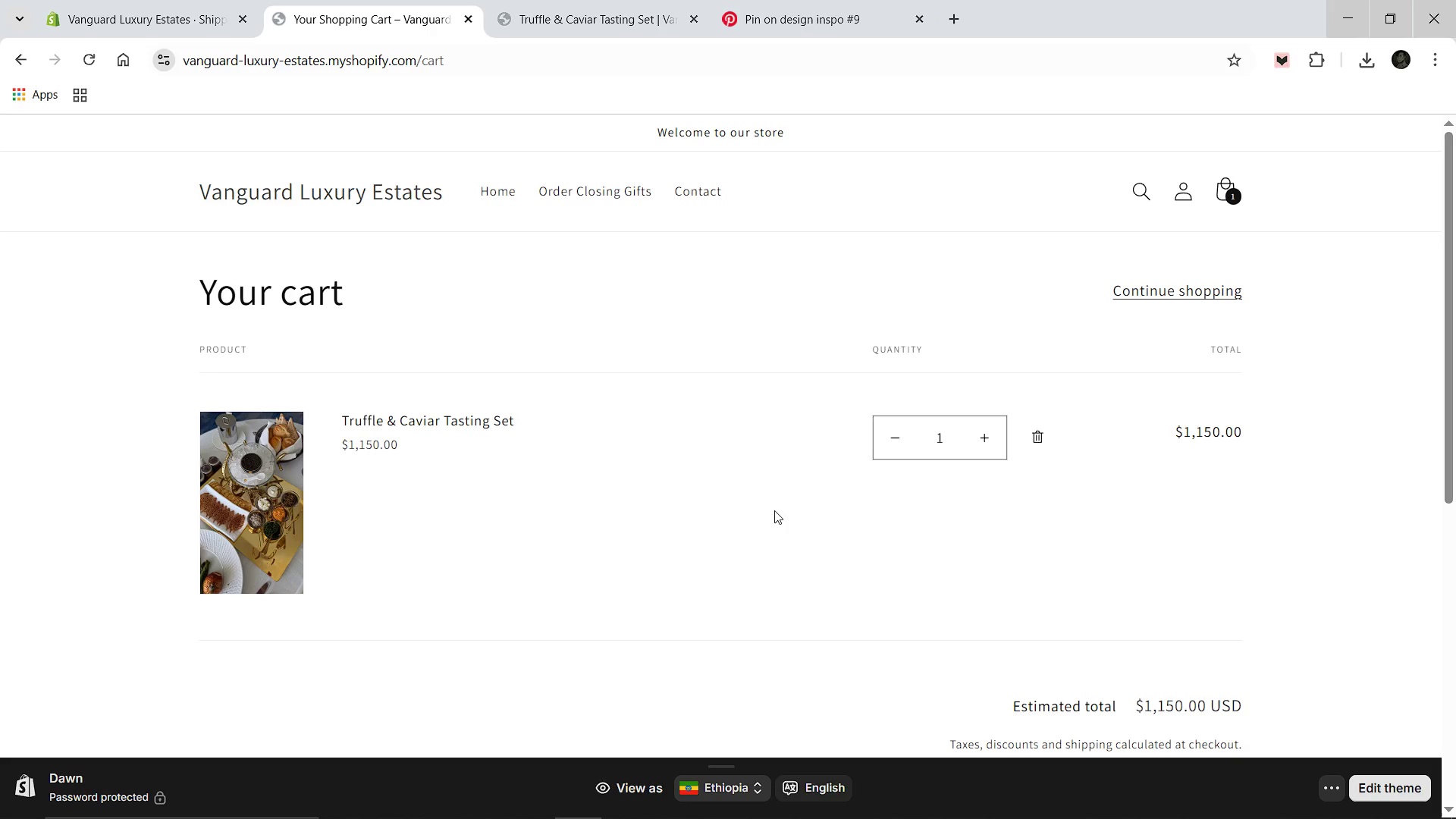 
wait(5.55)
 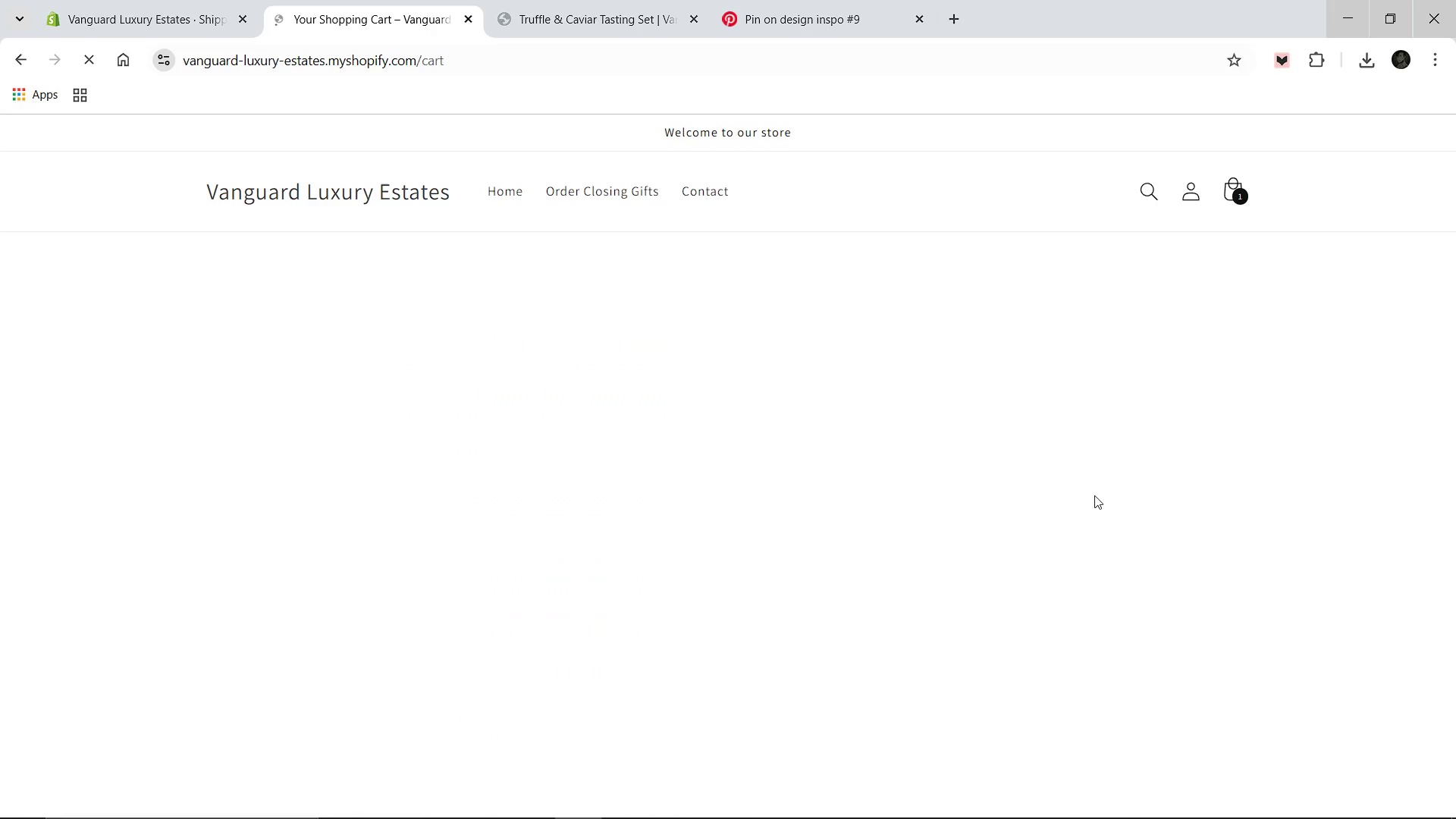 
scroll: coordinate [905, 524], scroll_direction: down, amount: 3.0
 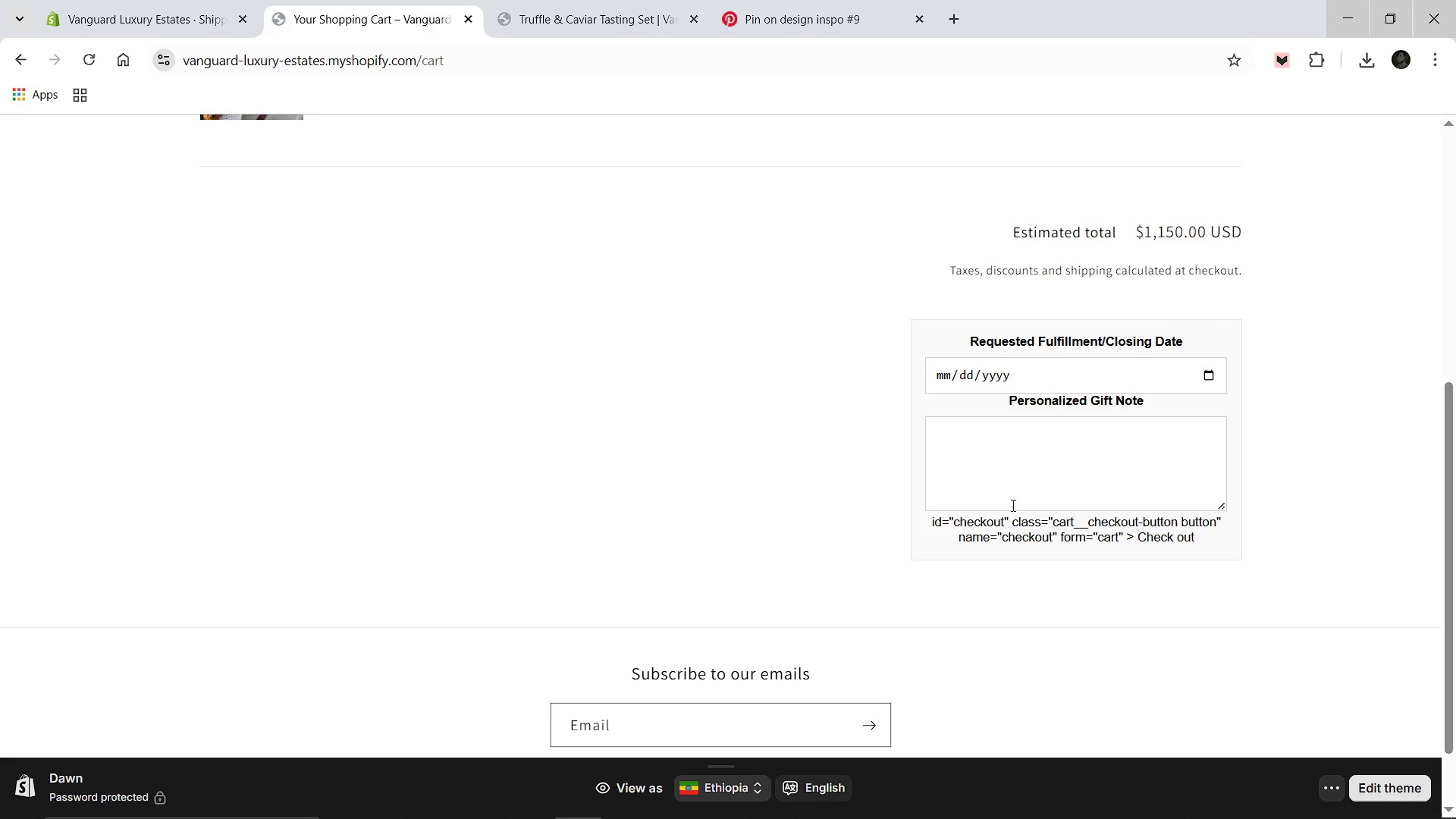 
scroll: coordinate [885, 550], scroll_direction: up, amount: 4.0
 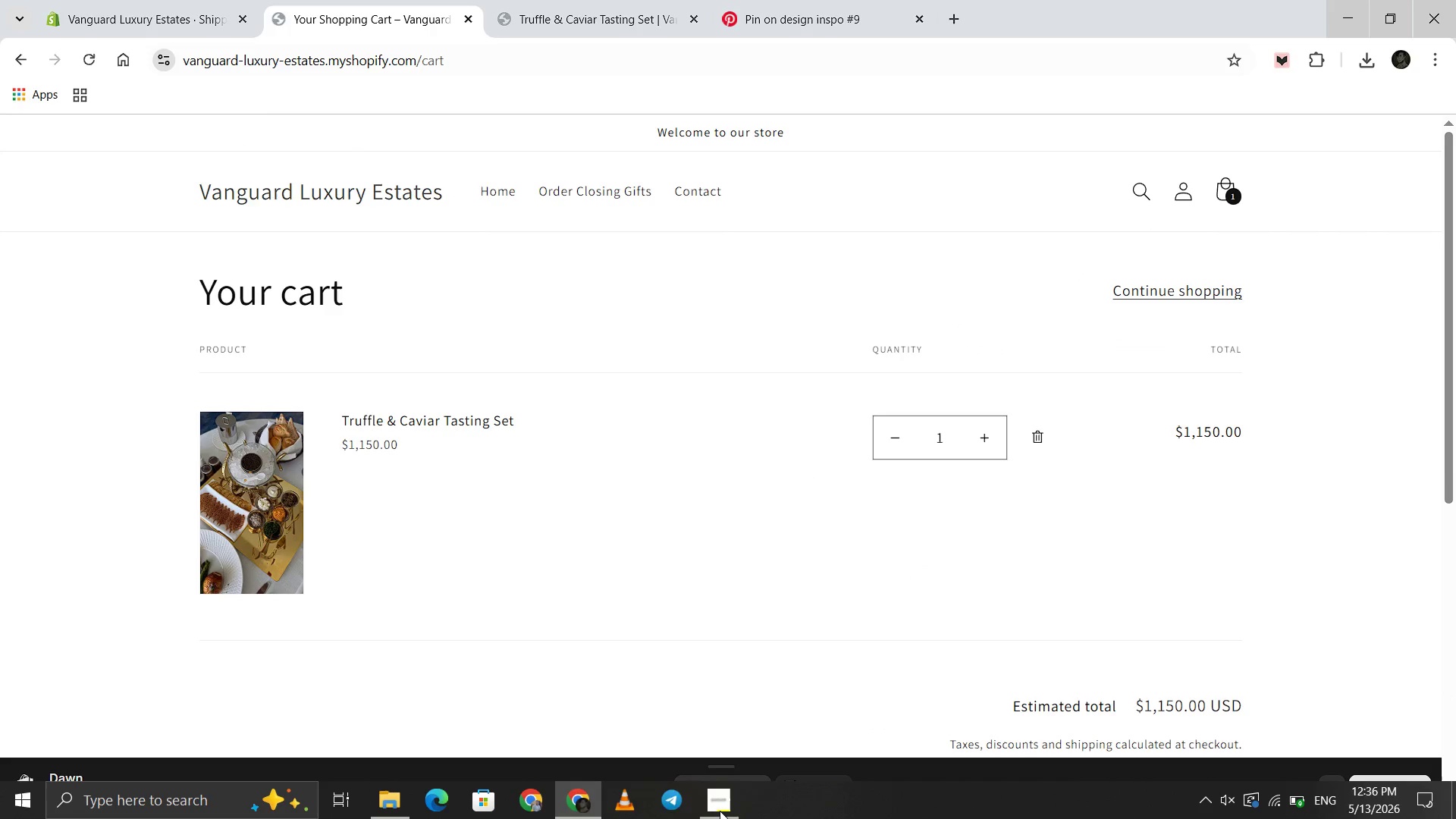 
left_click([730, 800])